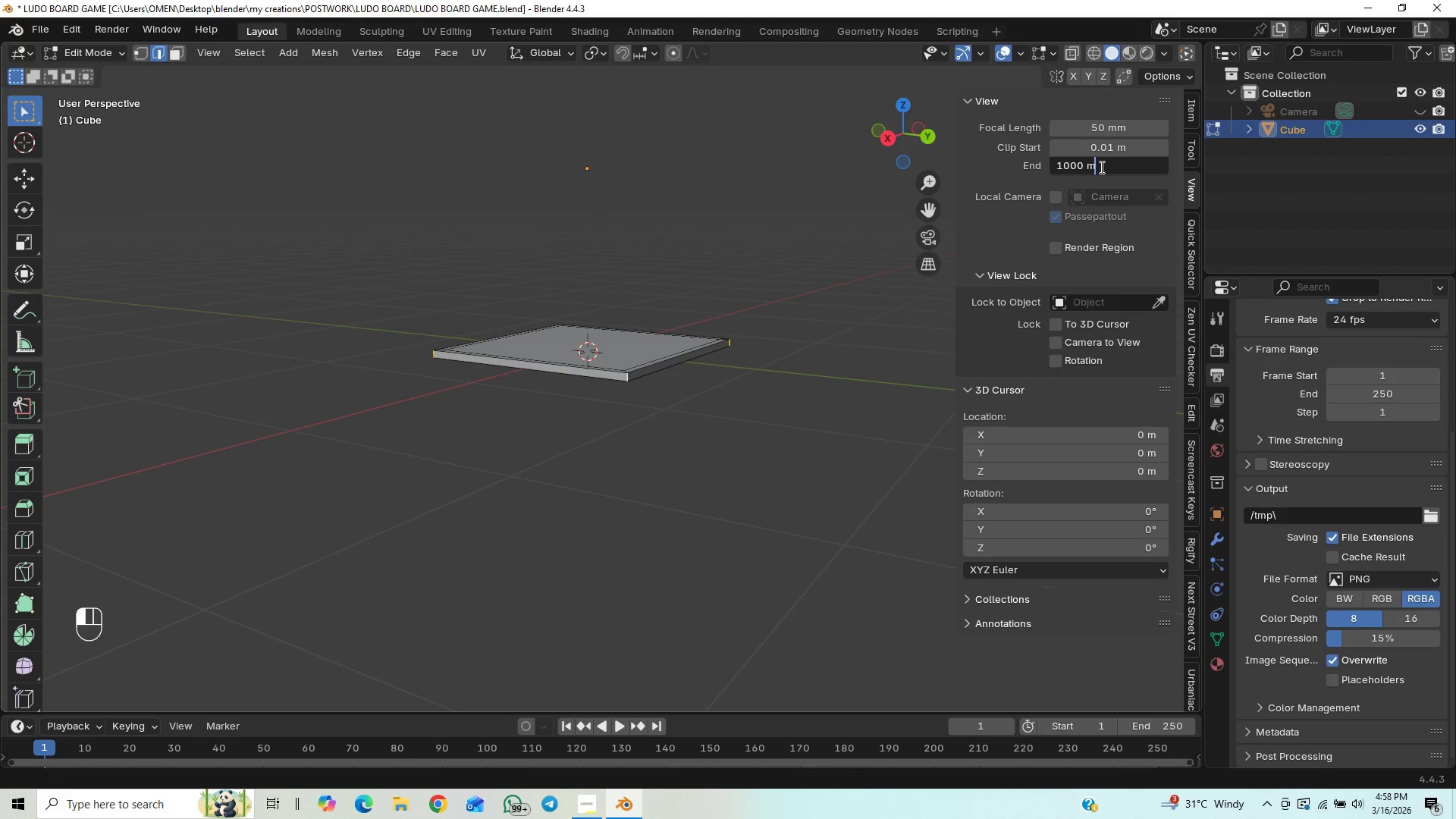 
key(ArrowLeft)
 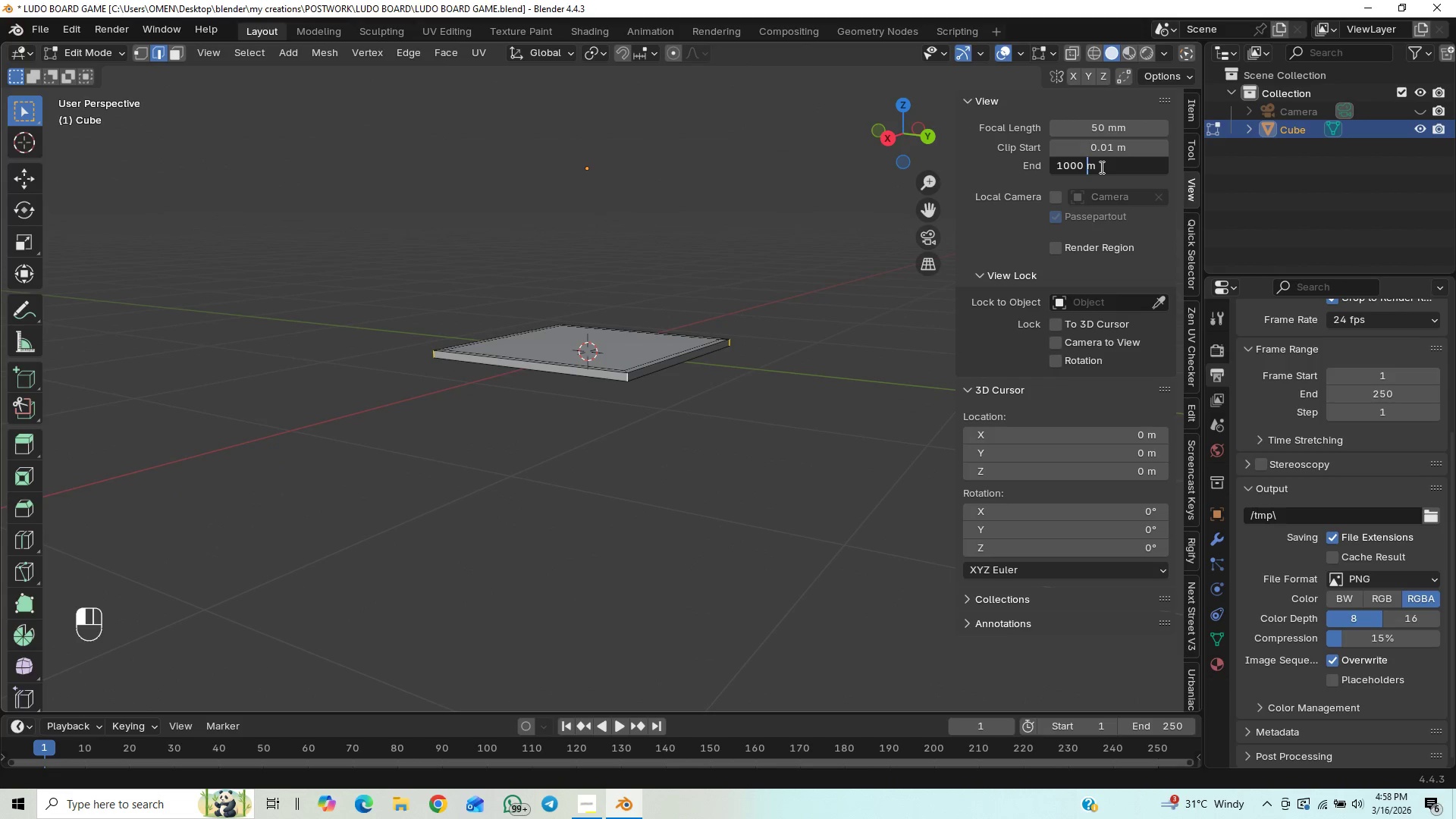 
key(ArrowLeft)
 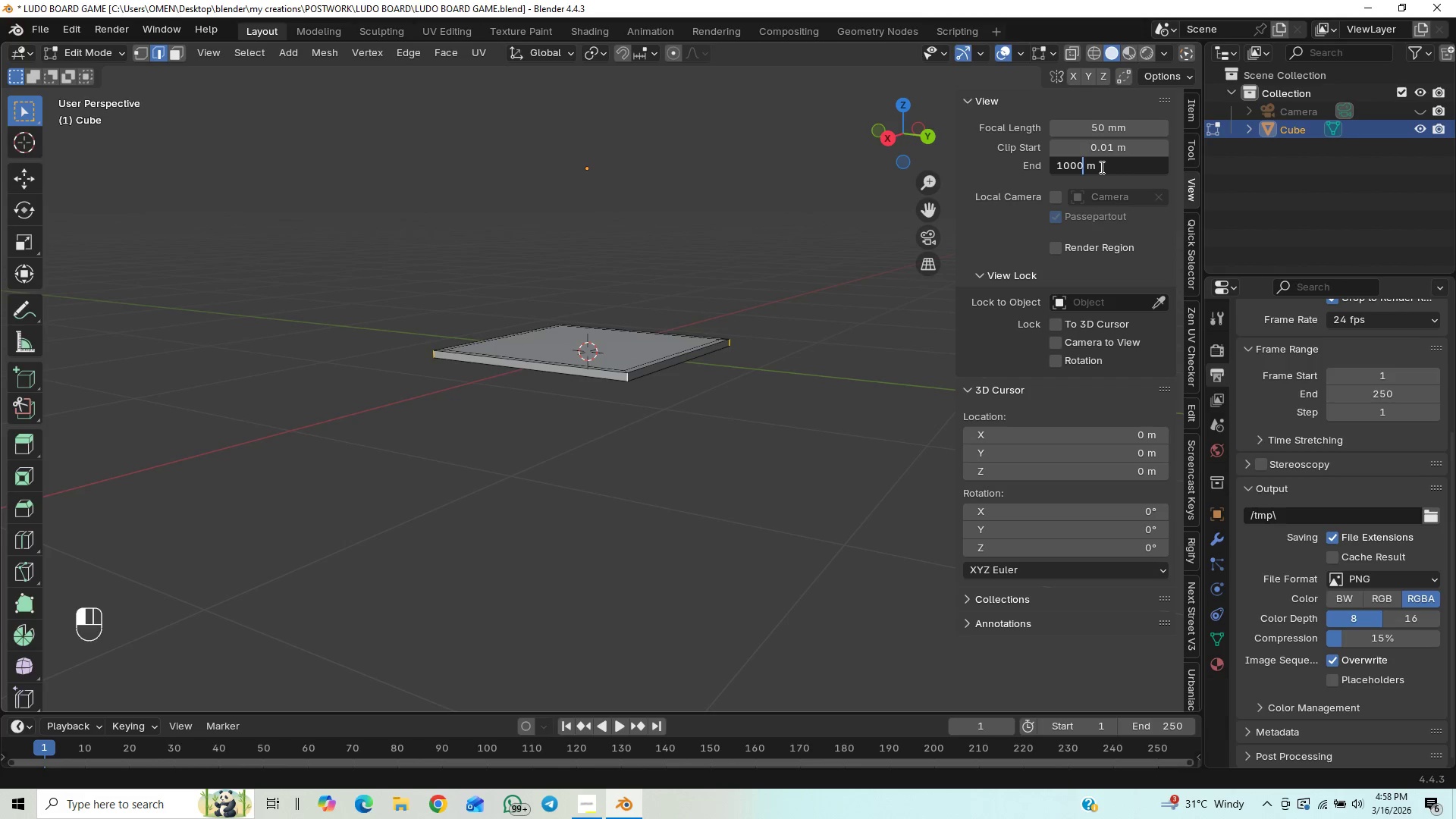 
type(00)
 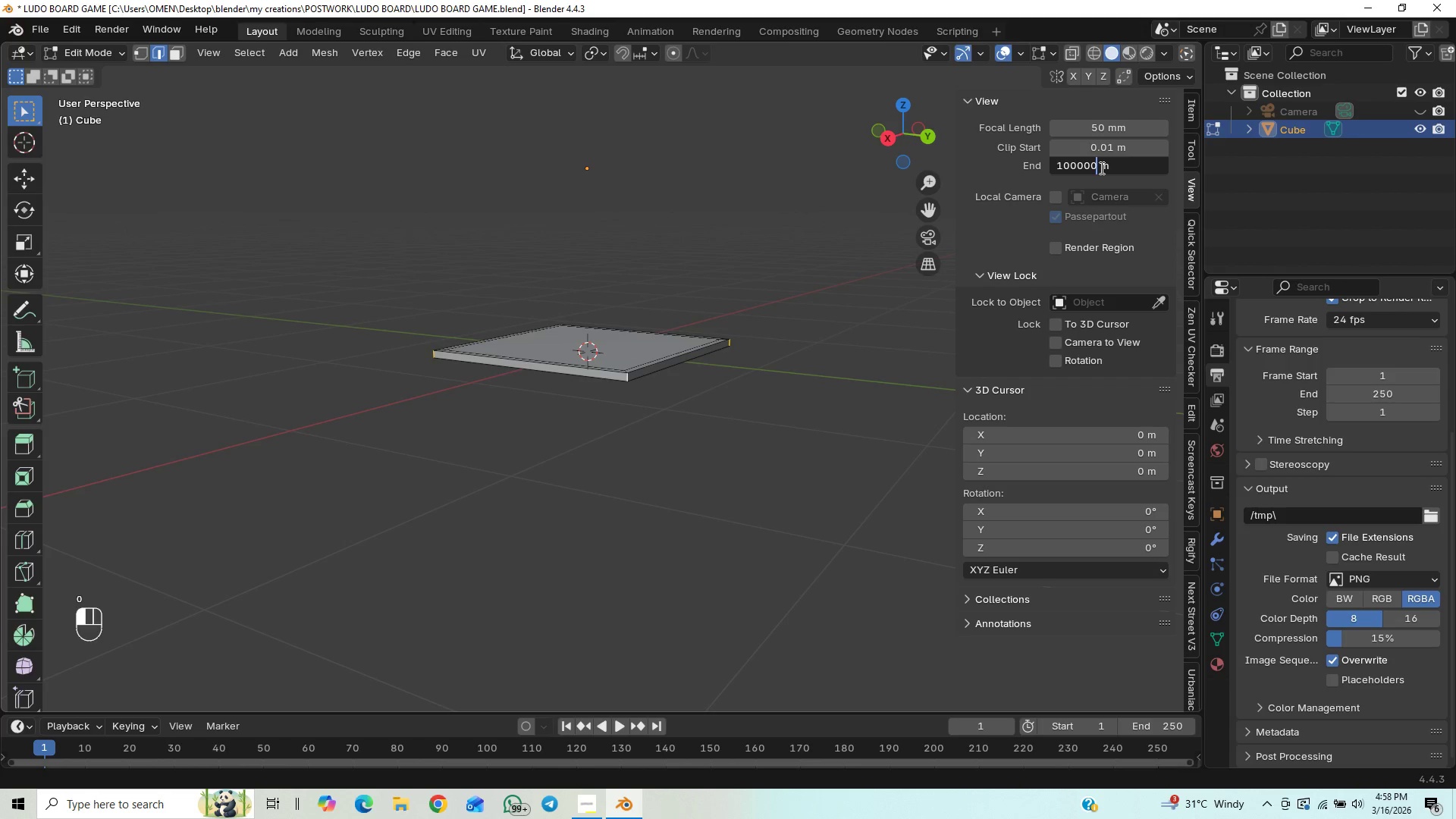 
key(Enter)
 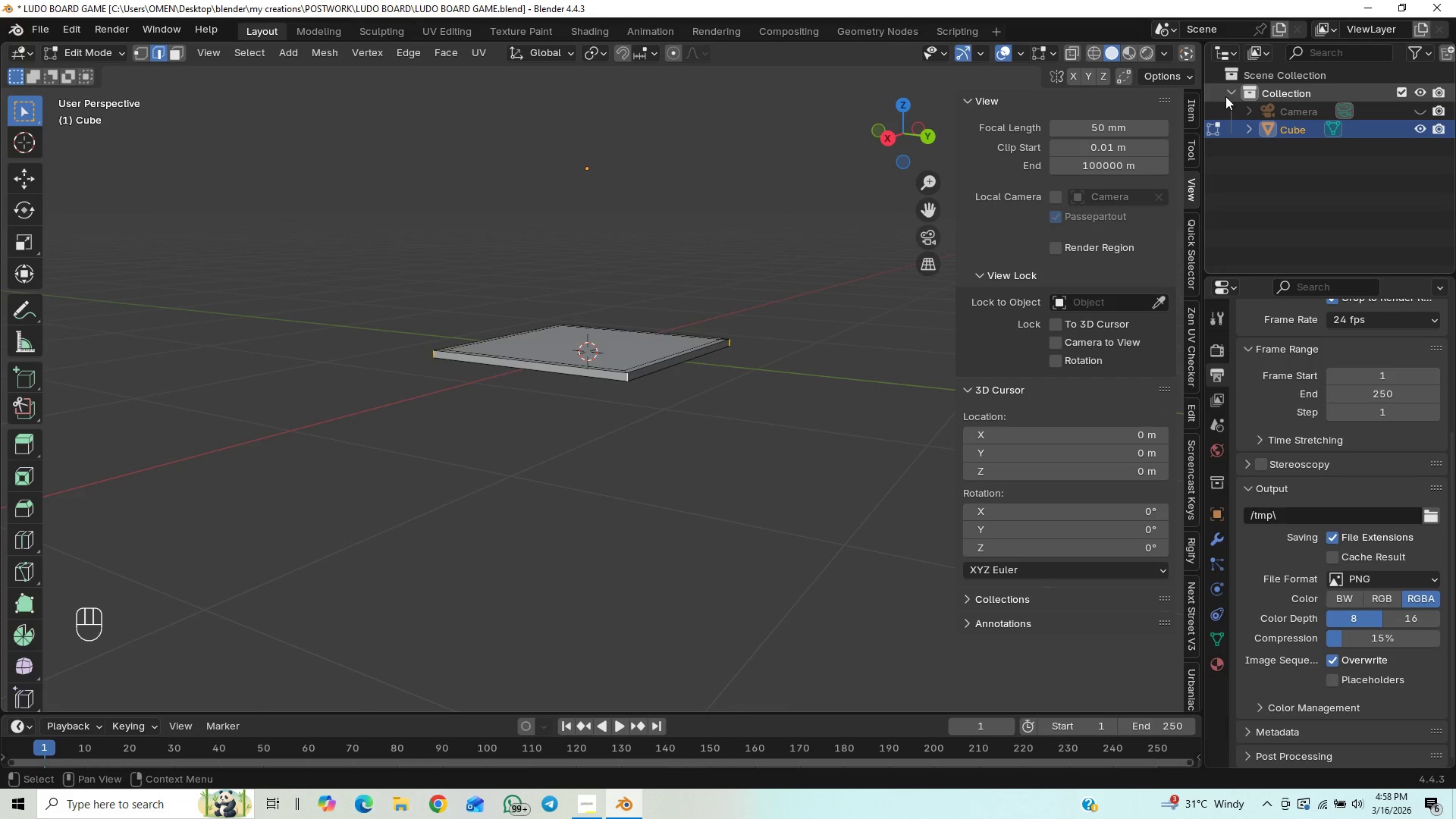 
left_click([1191, 108])
 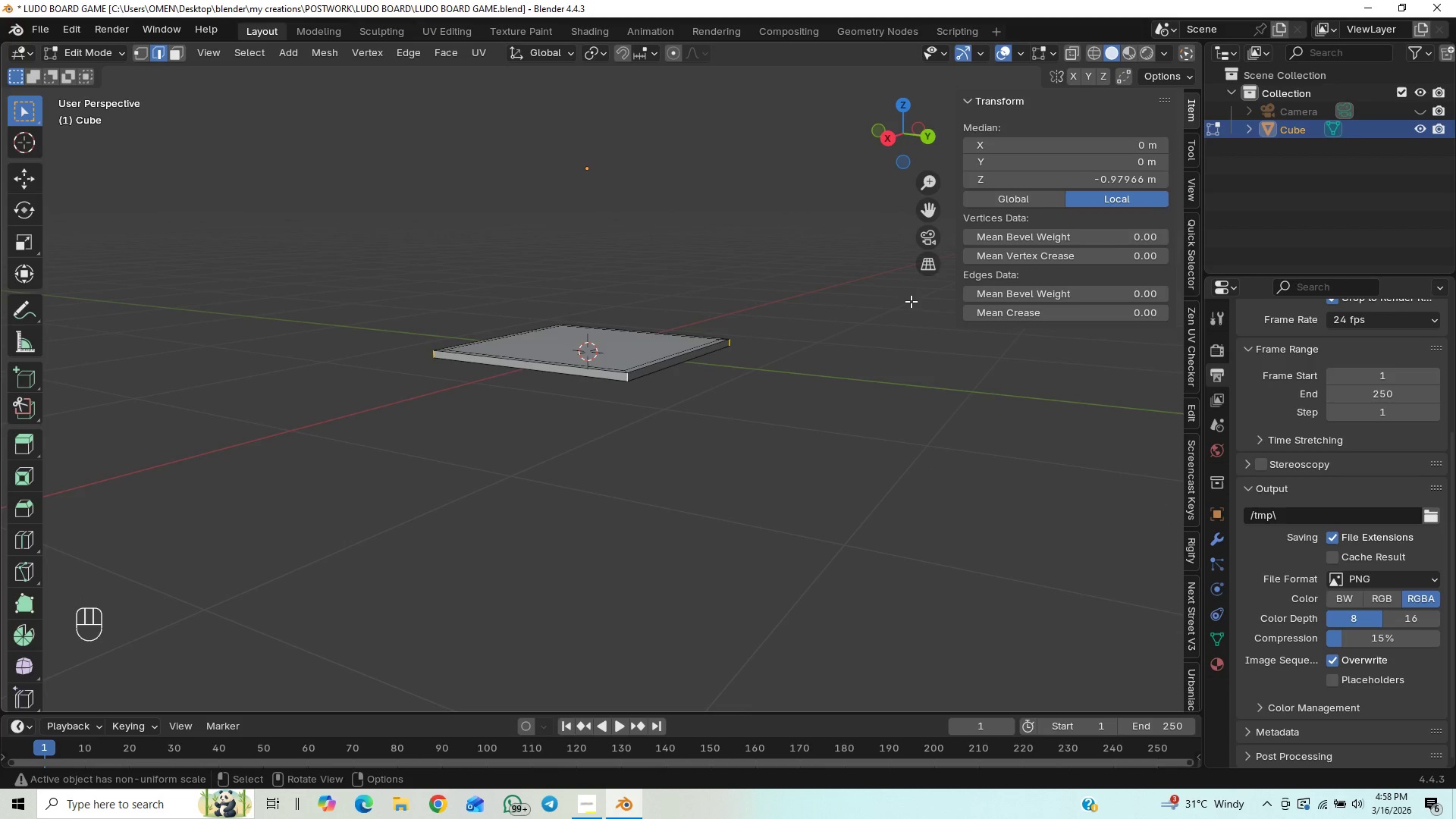 
key(N)
 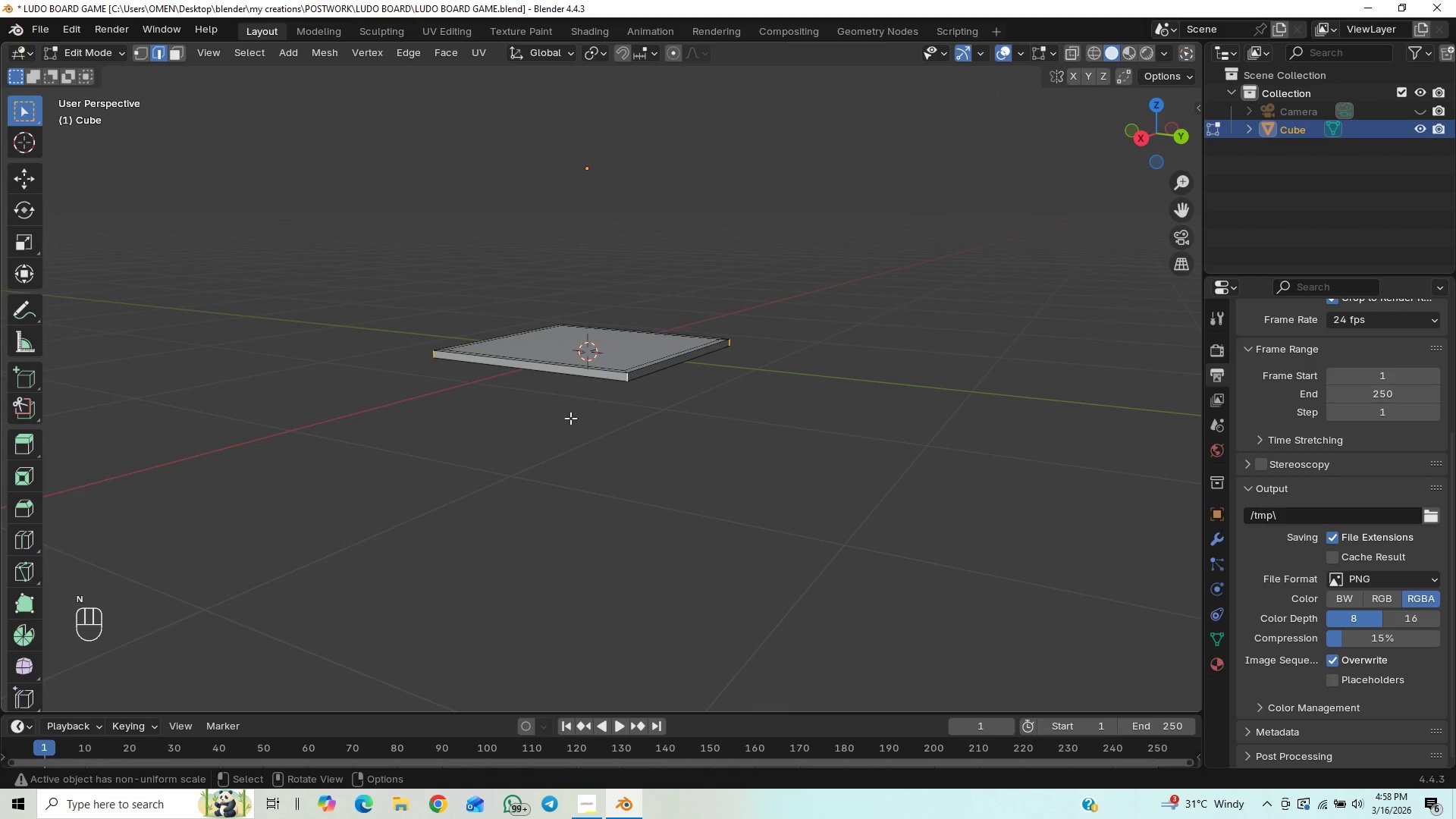 
scroll: coordinate [570, 419], scroll_direction: up, amount: 4.0
 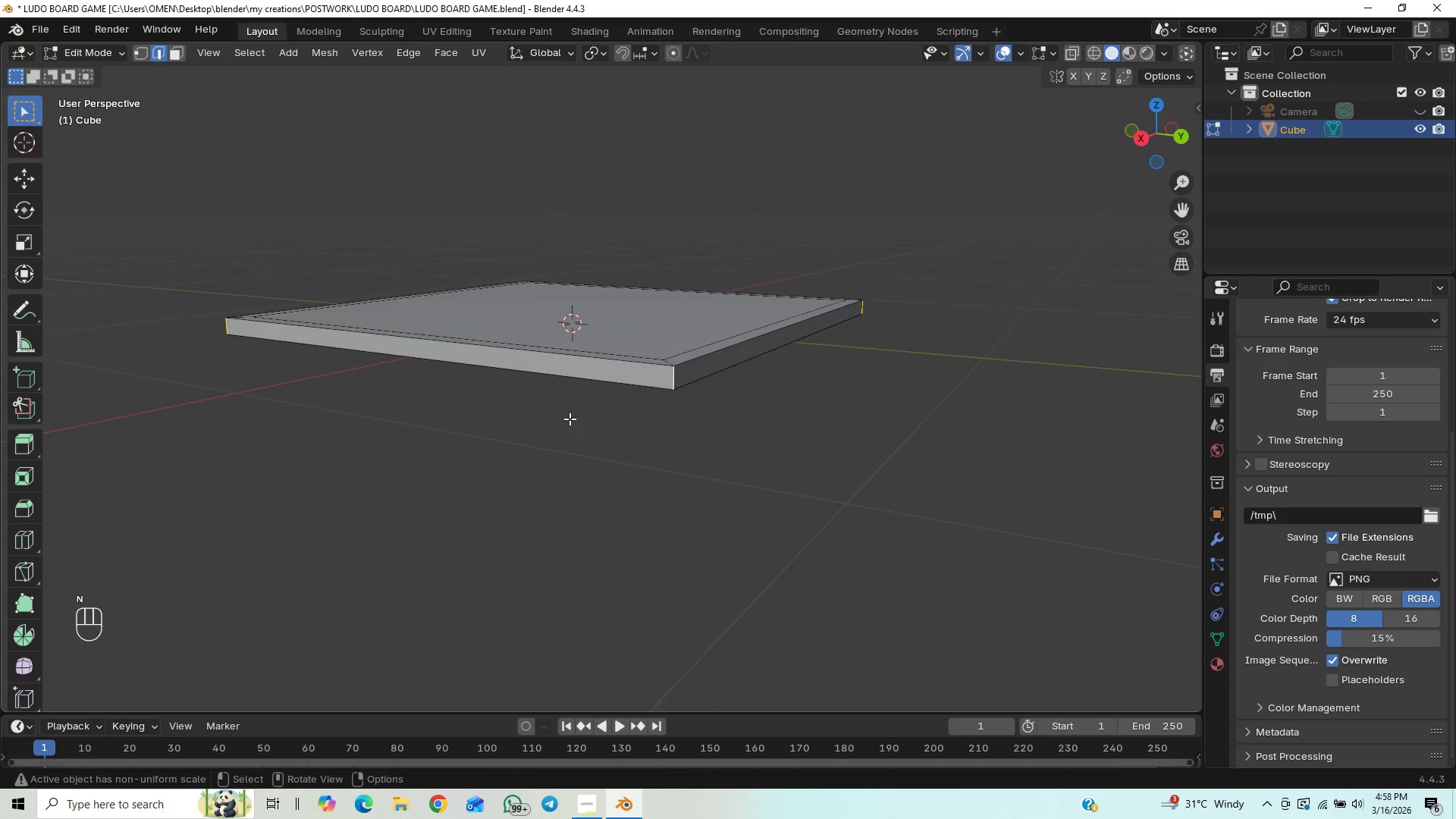 
key(Control+B)
 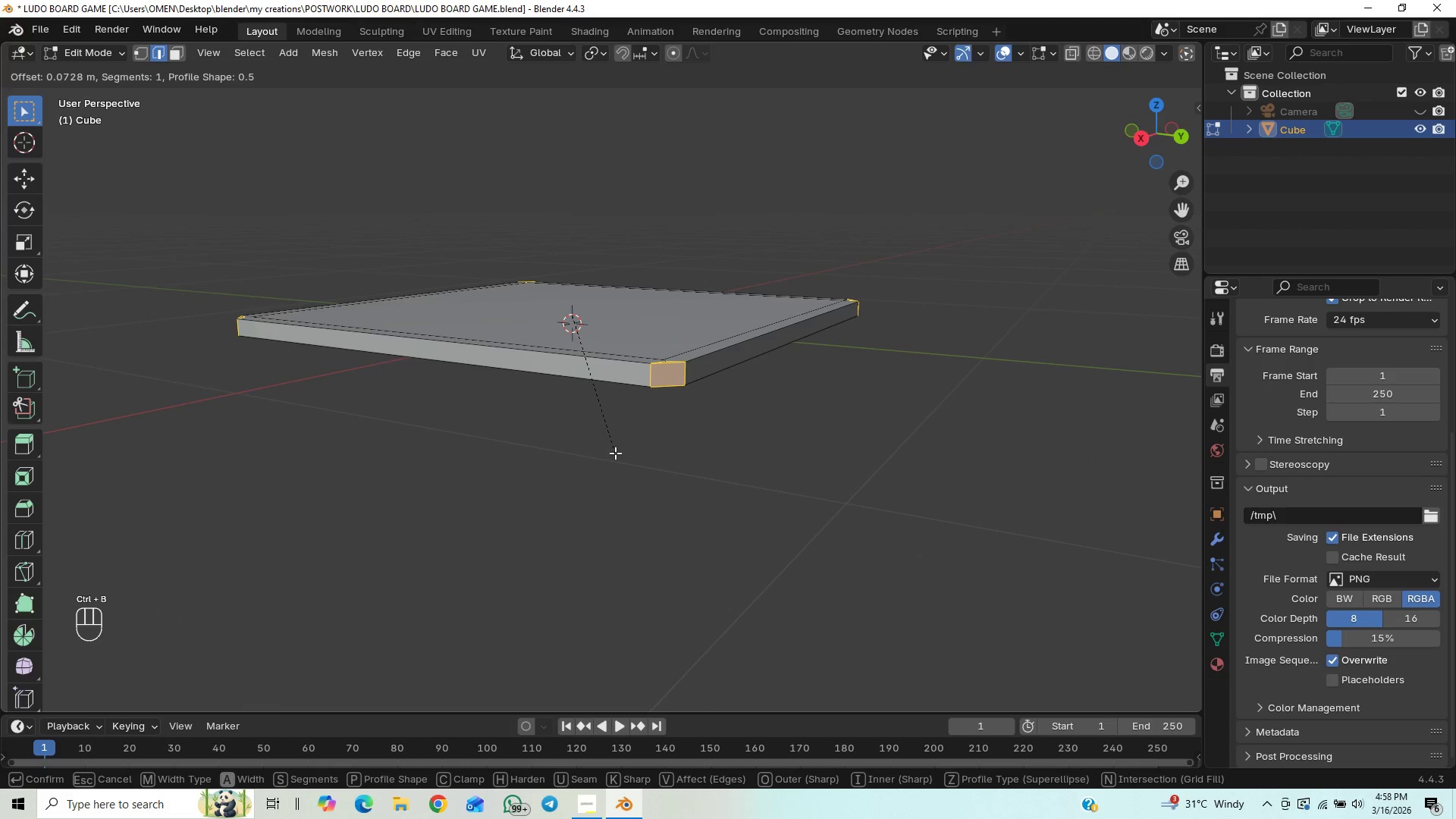 
scroll: coordinate [615, 453], scroll_direction: up, amount: 10.0
 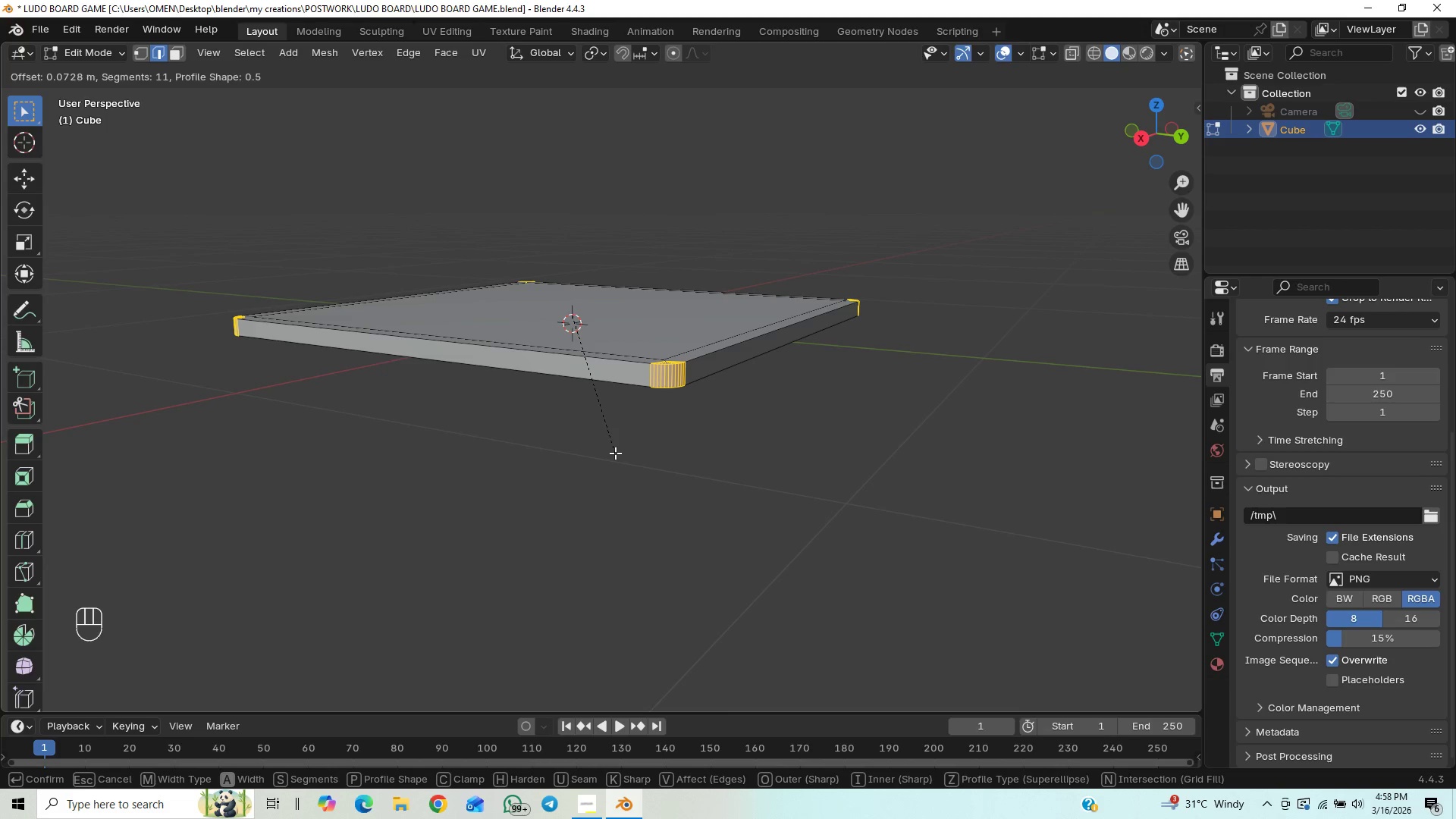 
wait(7.19)
 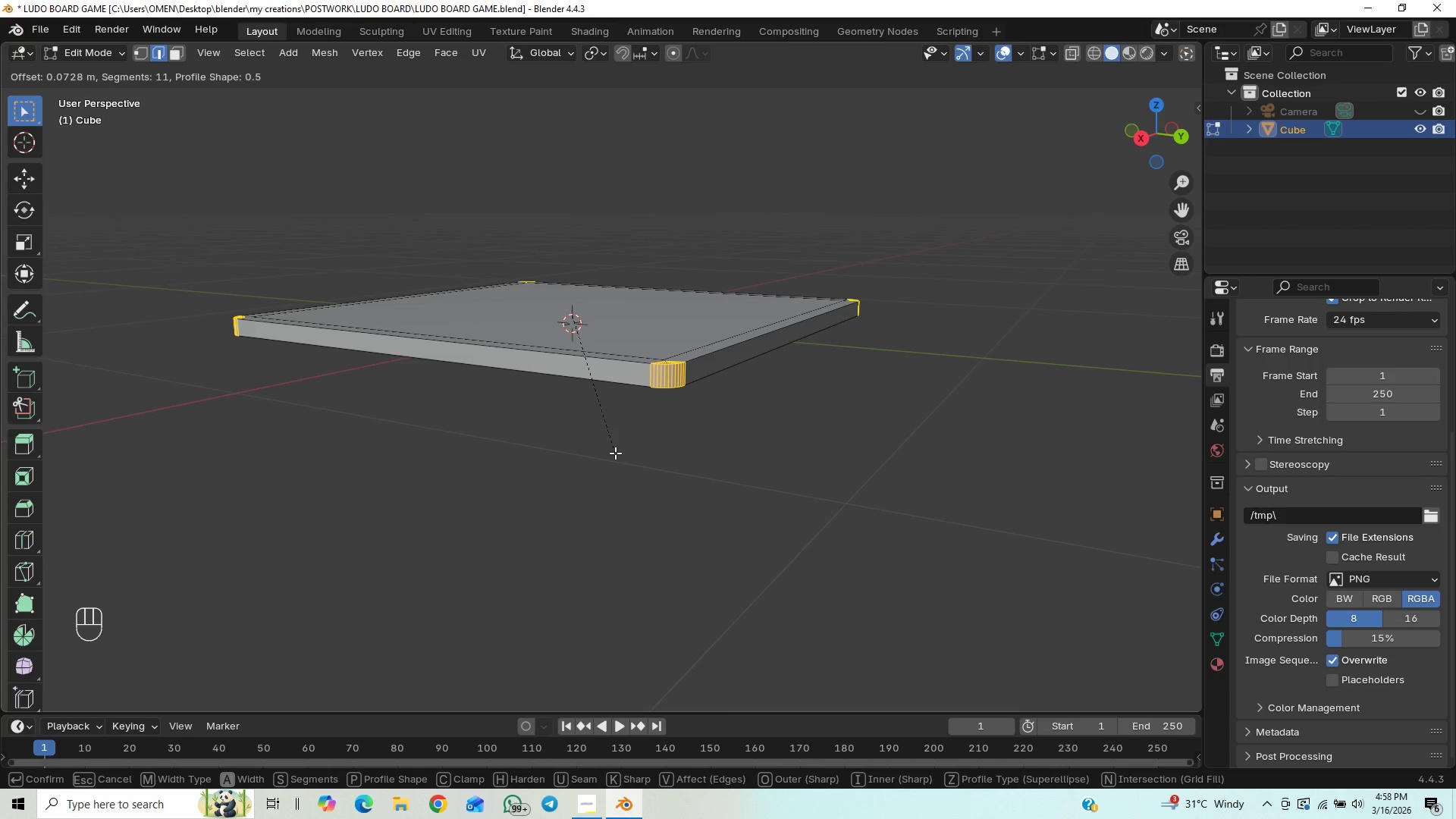 
left_click([615, 453])
 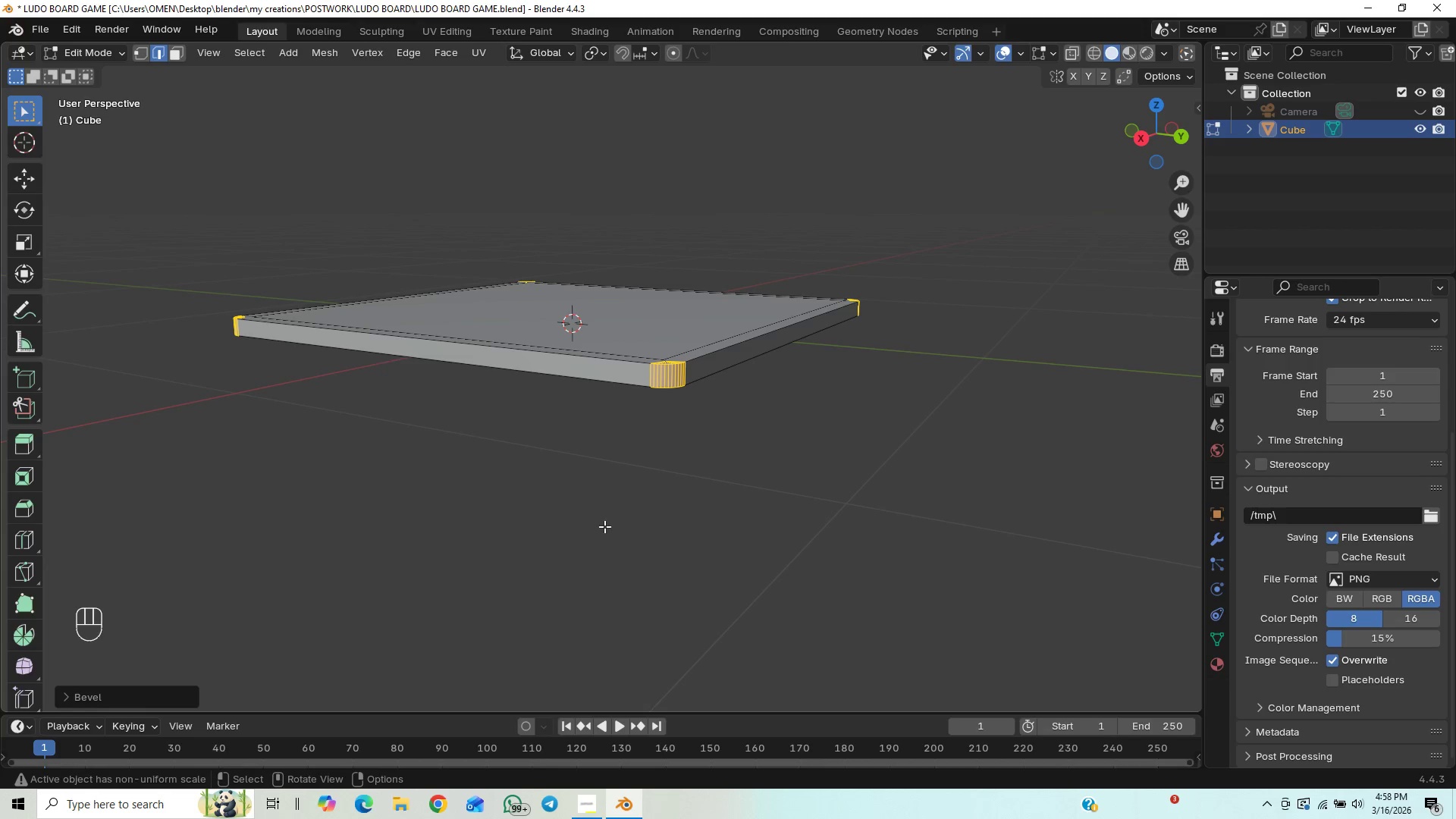 
wait(9.44)
 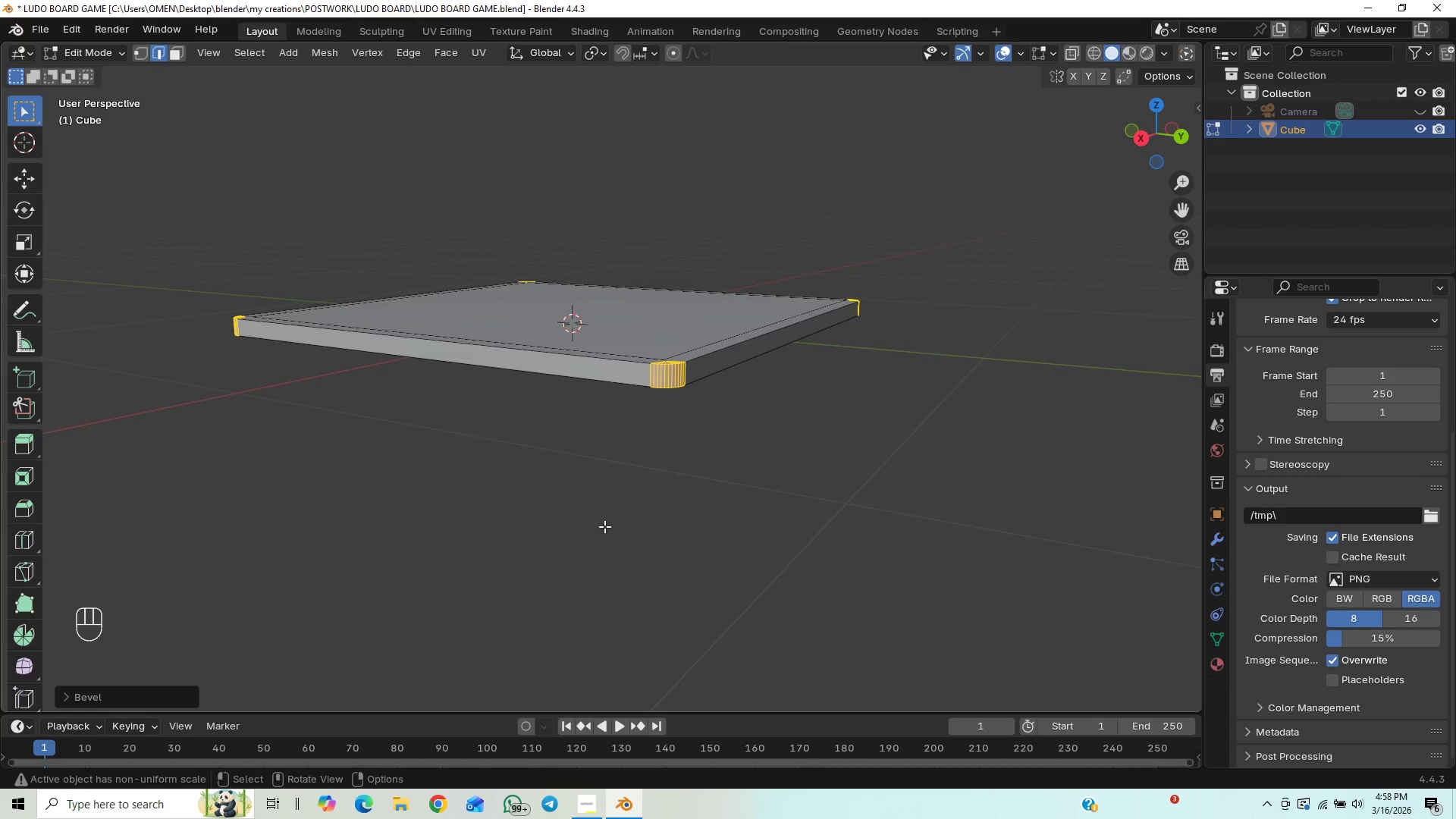 
hold_key(key=ShiftLeft, duration=0.69)
 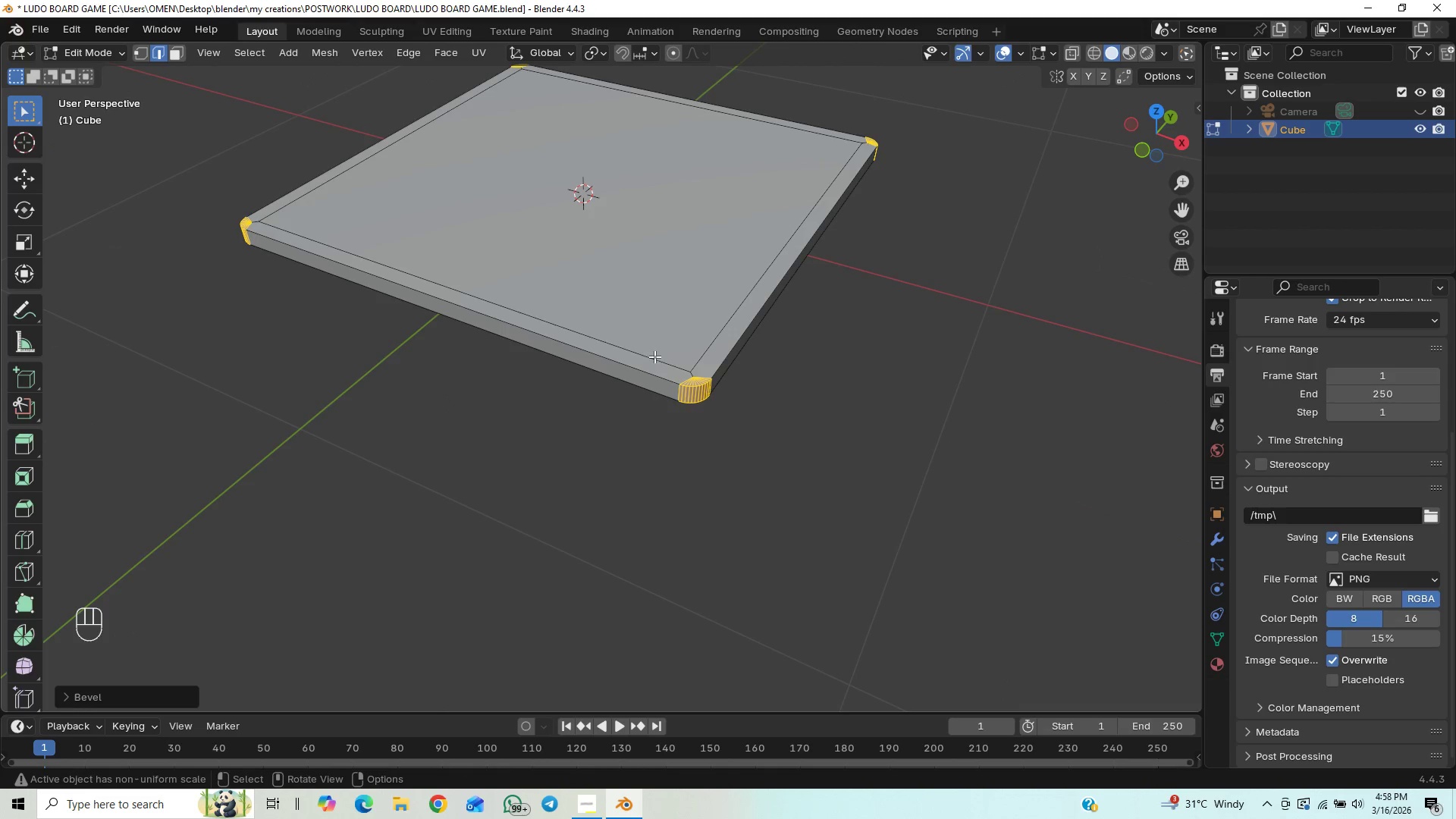 
hold_key(key=ShiftLeft, duration=0.55)
scroll: coordinate [664, 350], scroll_direction: up, amount: 6.0
 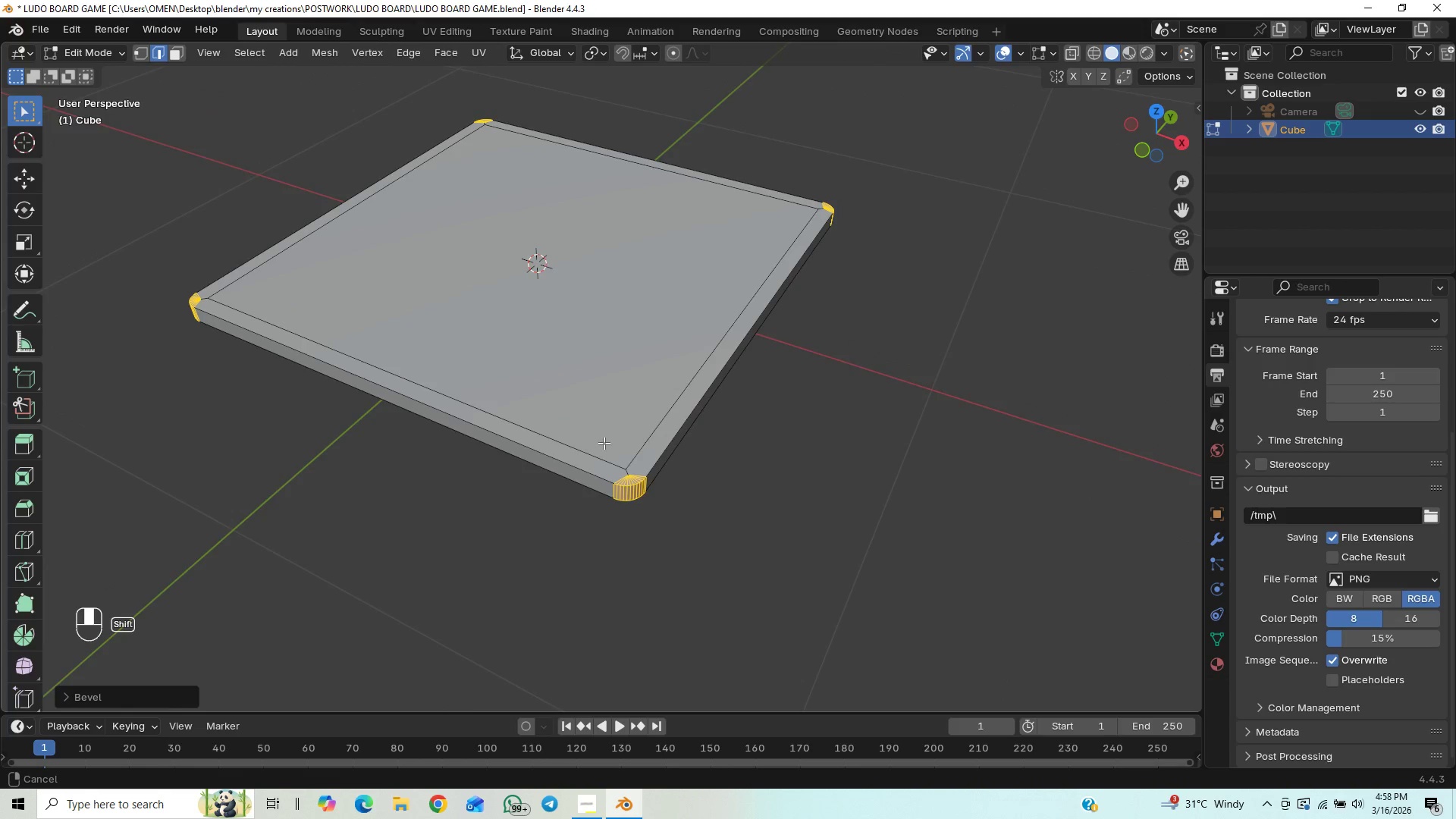 
hold_key(key=ControlLeft, duration=0.33)
 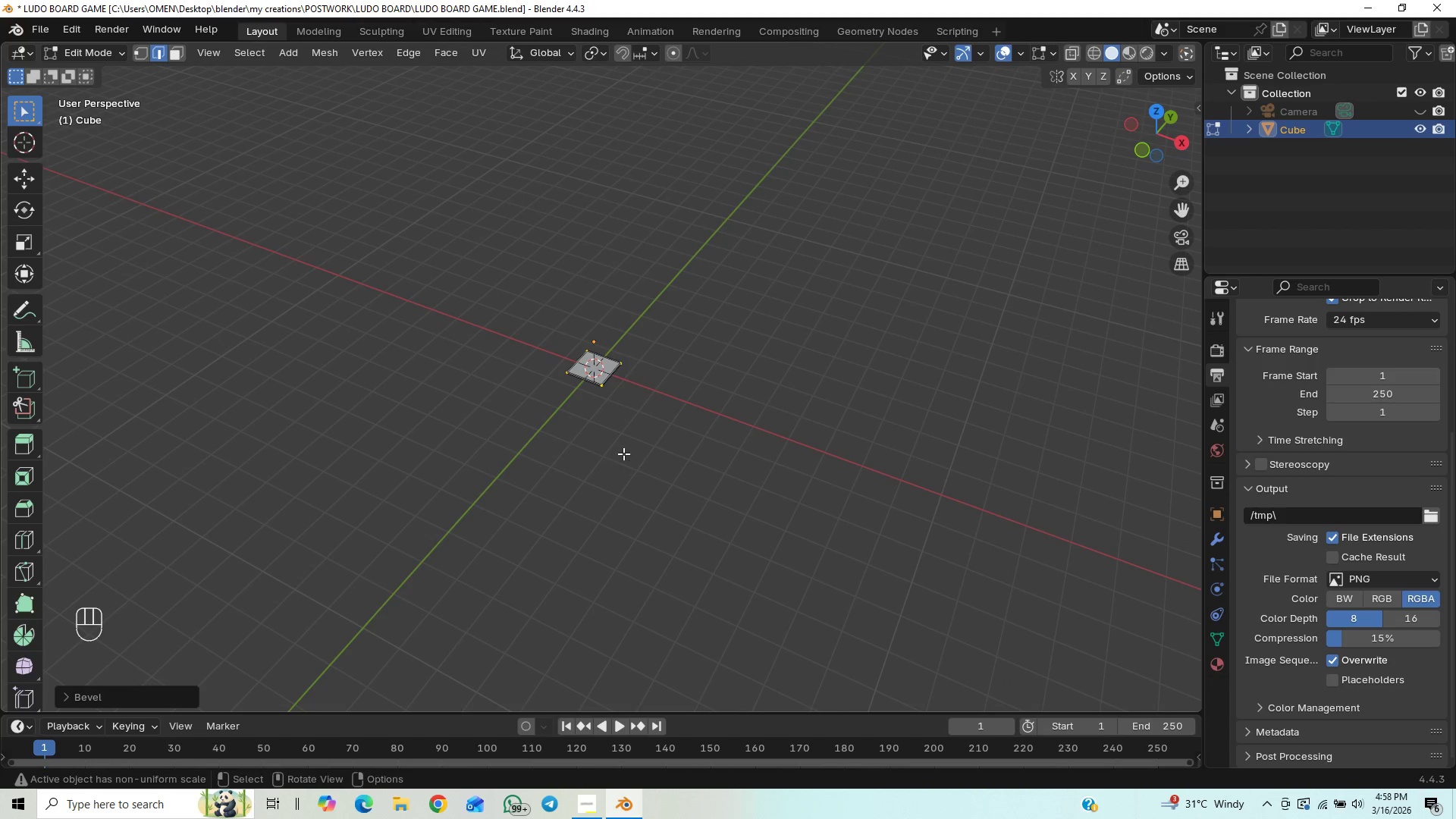 
scroll: coordinate [583, 467], scroll_direction: down, amount: 13.0
 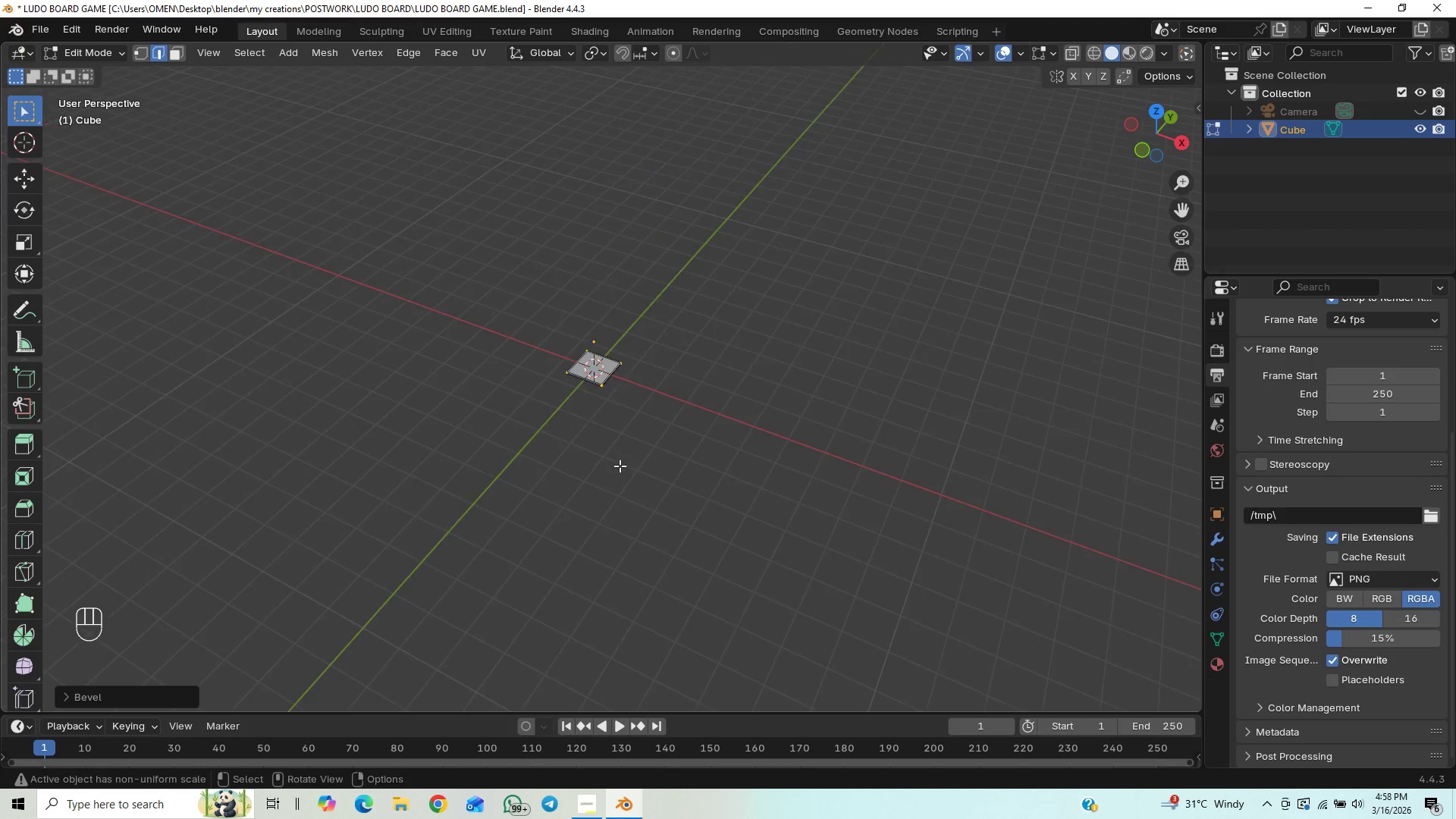 
scroll: coordinate [623, 434], scroll_direction: up, amount: 22.0
 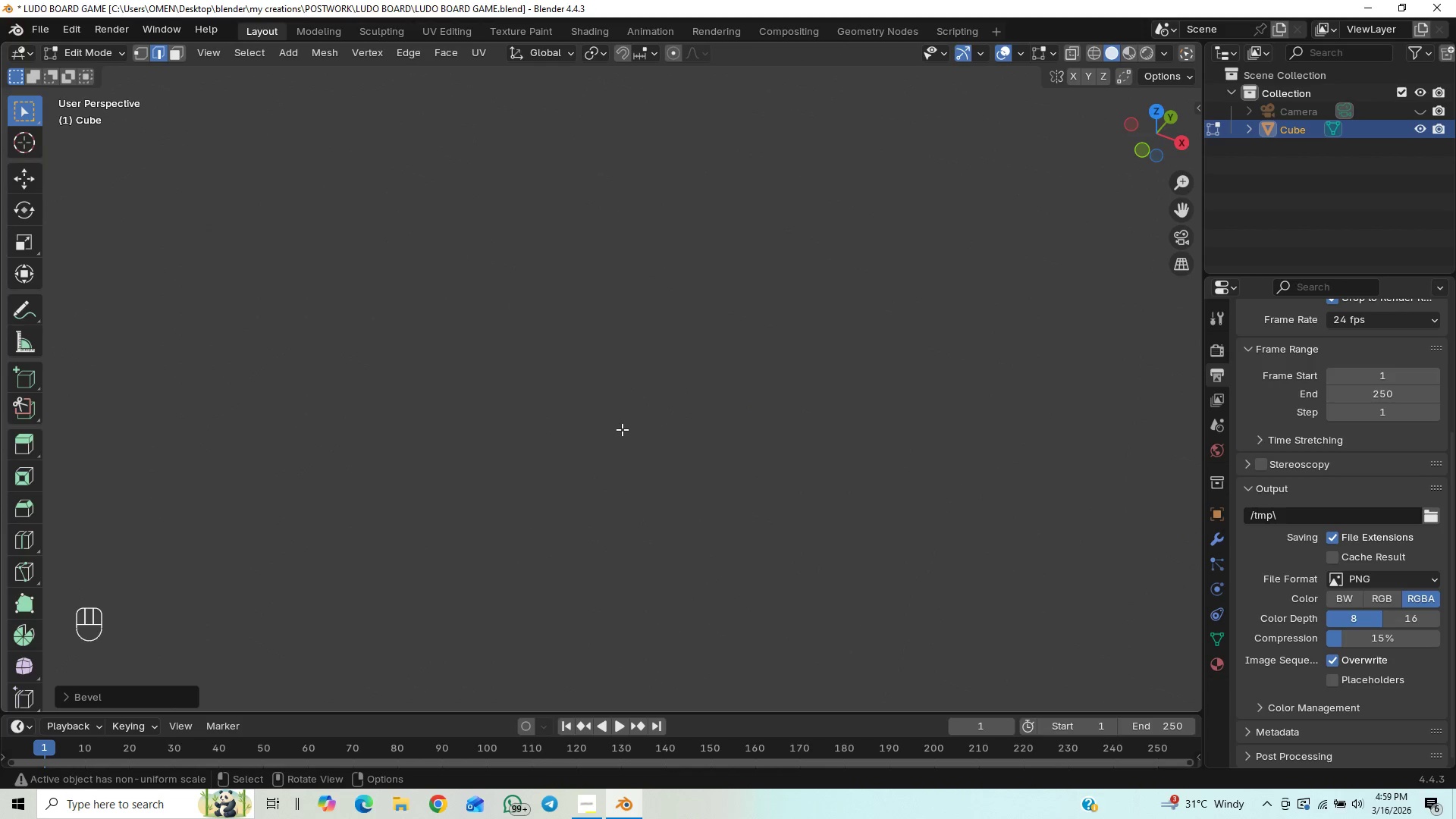 
scroll: coordinate [621, 430], scroll_direction: down, amount: 14.0
 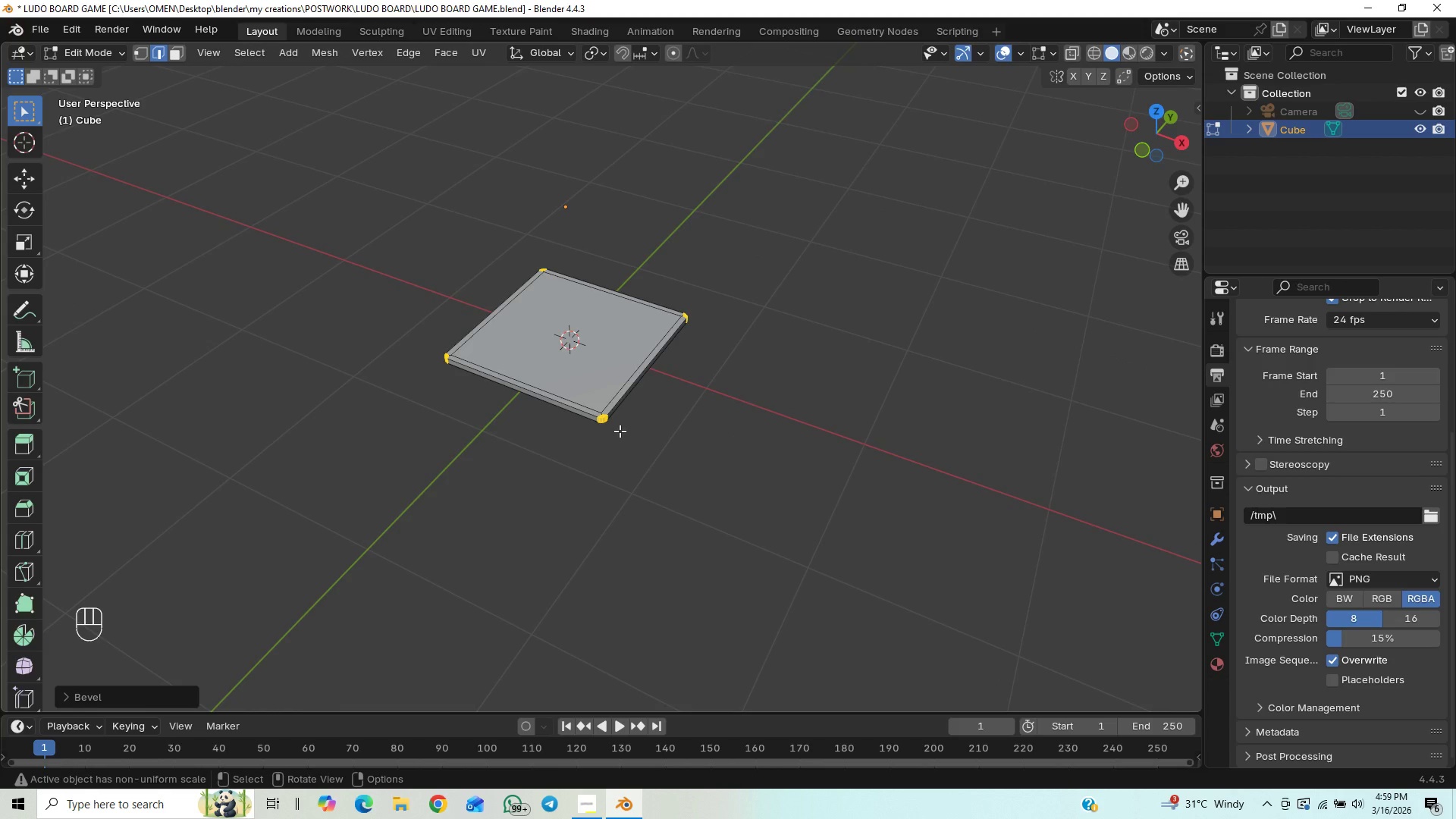 
hold_key(key=ControlLeft, duration=1.23)
scroll: coordinate [631, 437], scroll_direction: up, amount: 1.0
 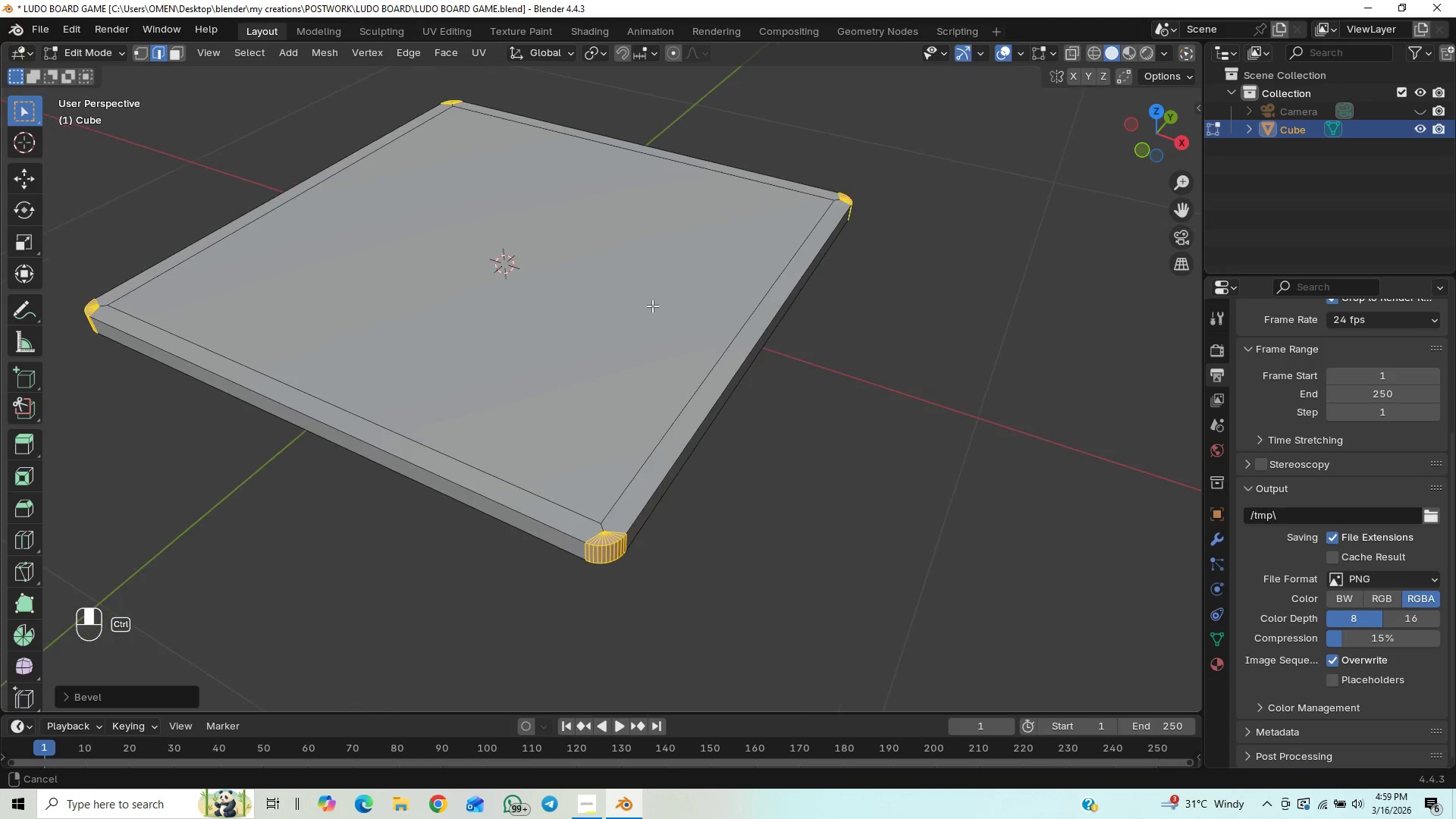 
key(Control+Z)
 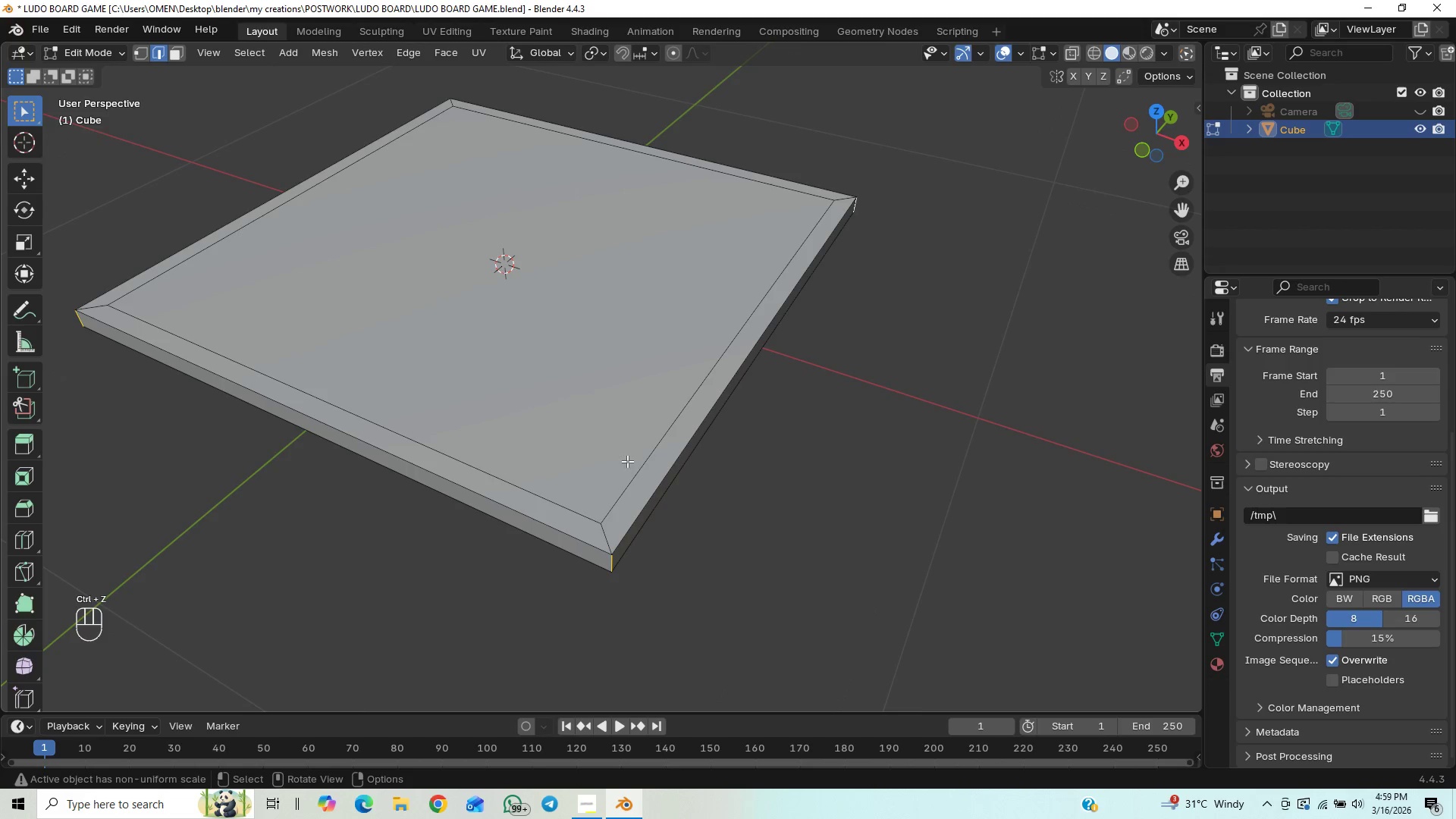 
key(Control+B)
 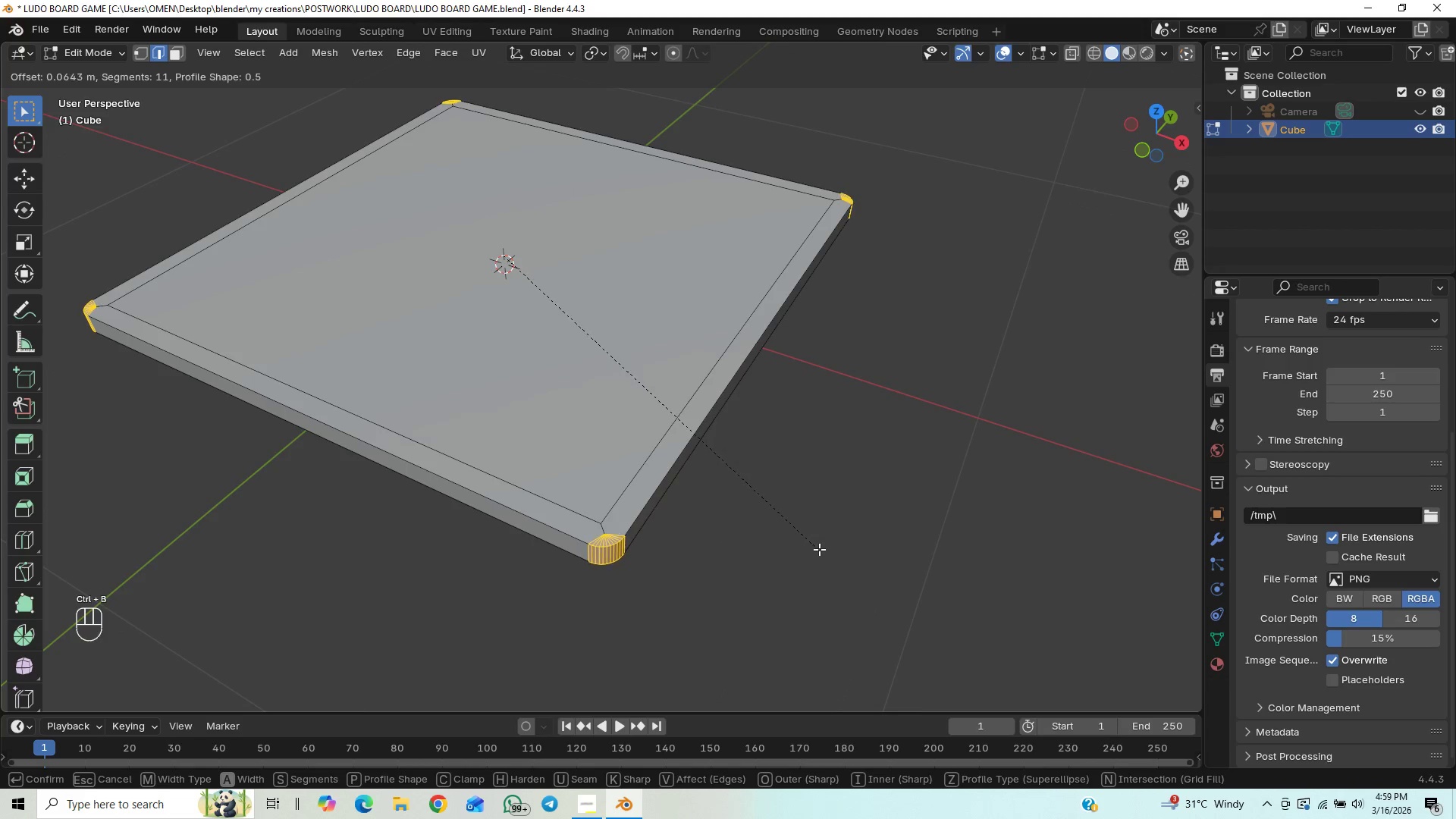 
scroll: coordinate [819, 549], scroll_direction: down, amount: 7.0
 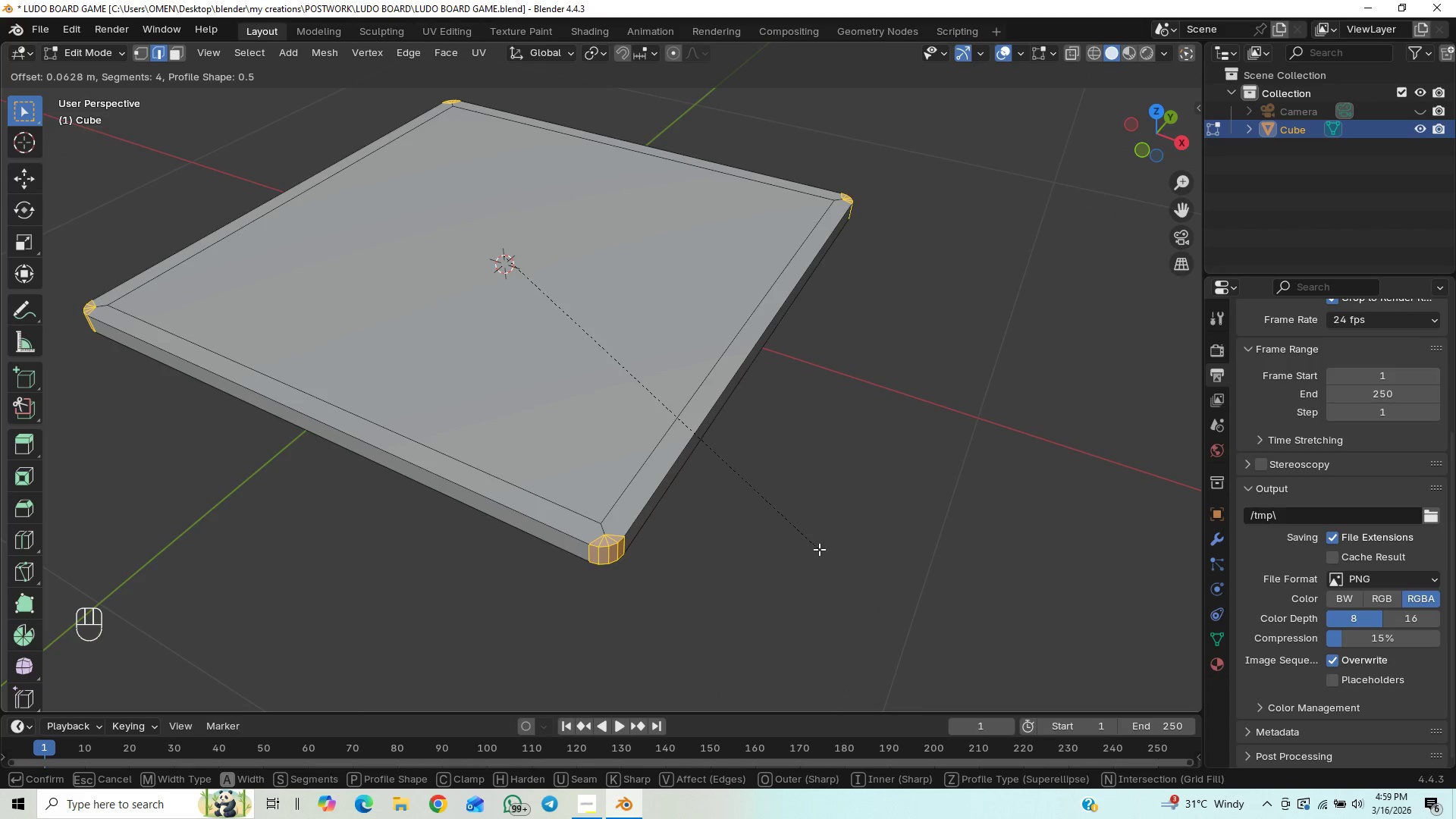 
scroll: coordinate [819, 549], scroll_direction: up, amount: 3.0
 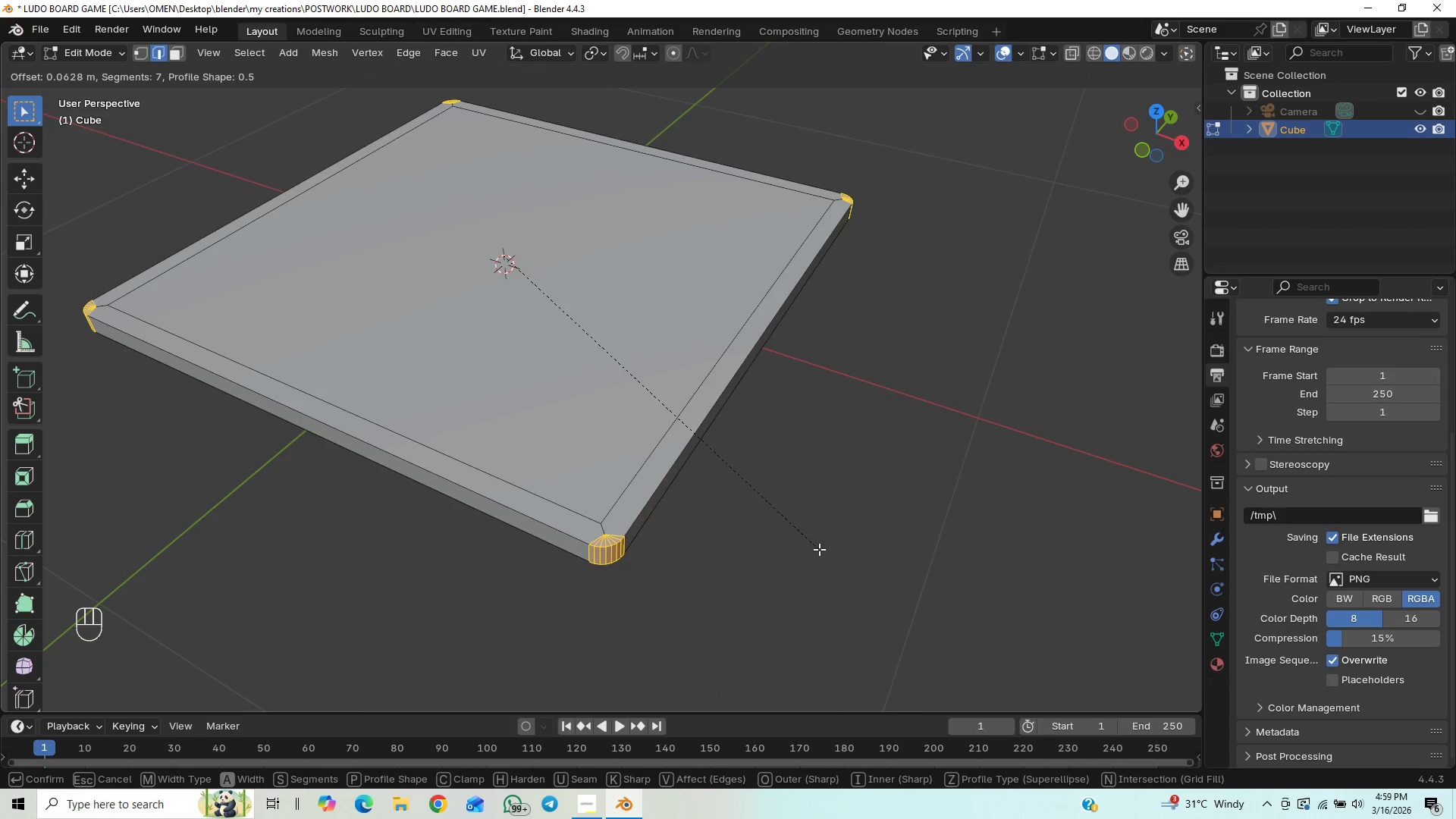 
scroll: coordinate [819, 549], scroll_direction: down, amount: 1.0
 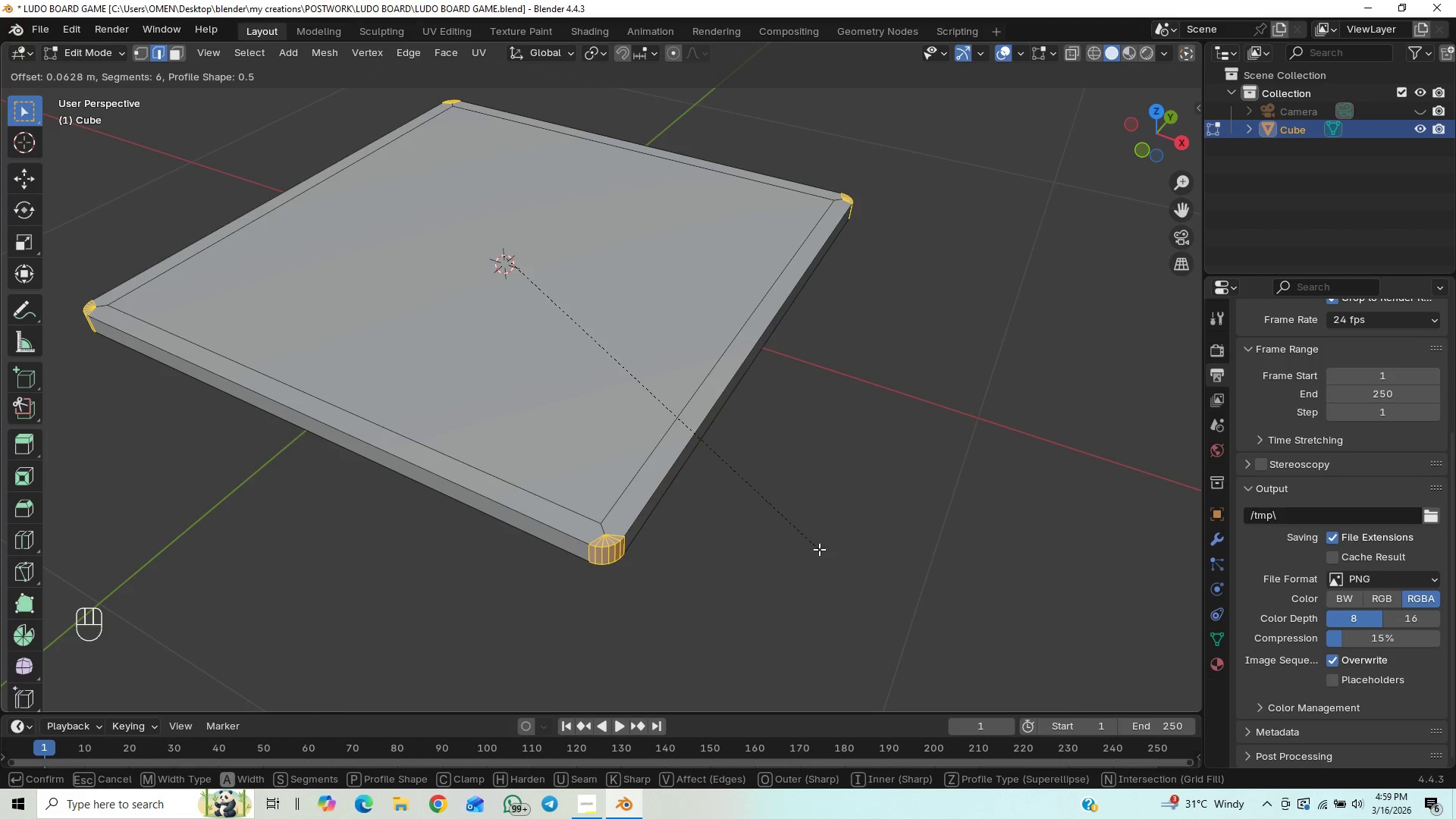 
wait(6.37)
 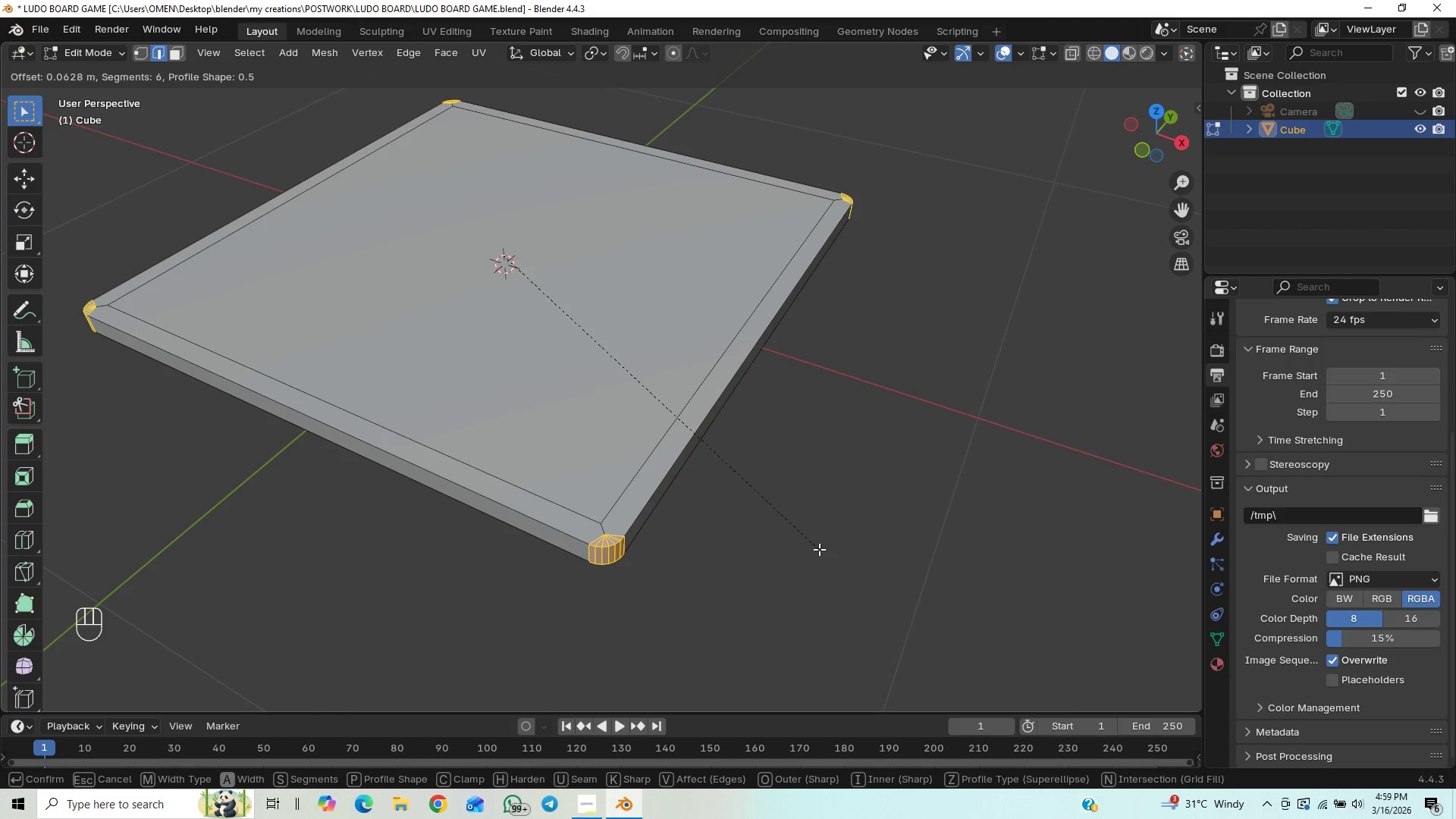 
scroll: coordinate [819, 549], scroll_direction: down, amount: 2.0
 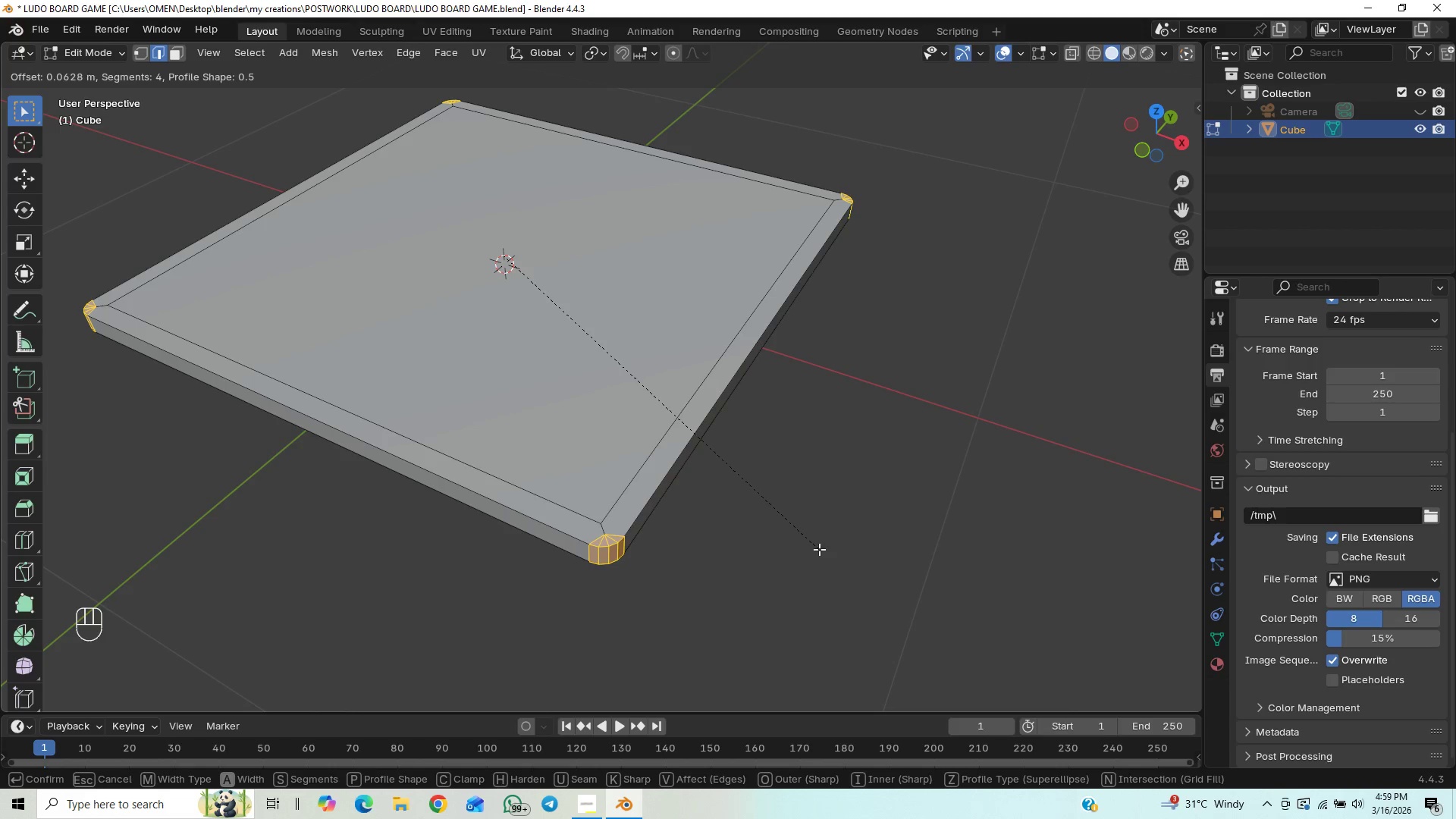 
scroll: coordinate [819, 549], scroll_direction: up, amount: 1.0
 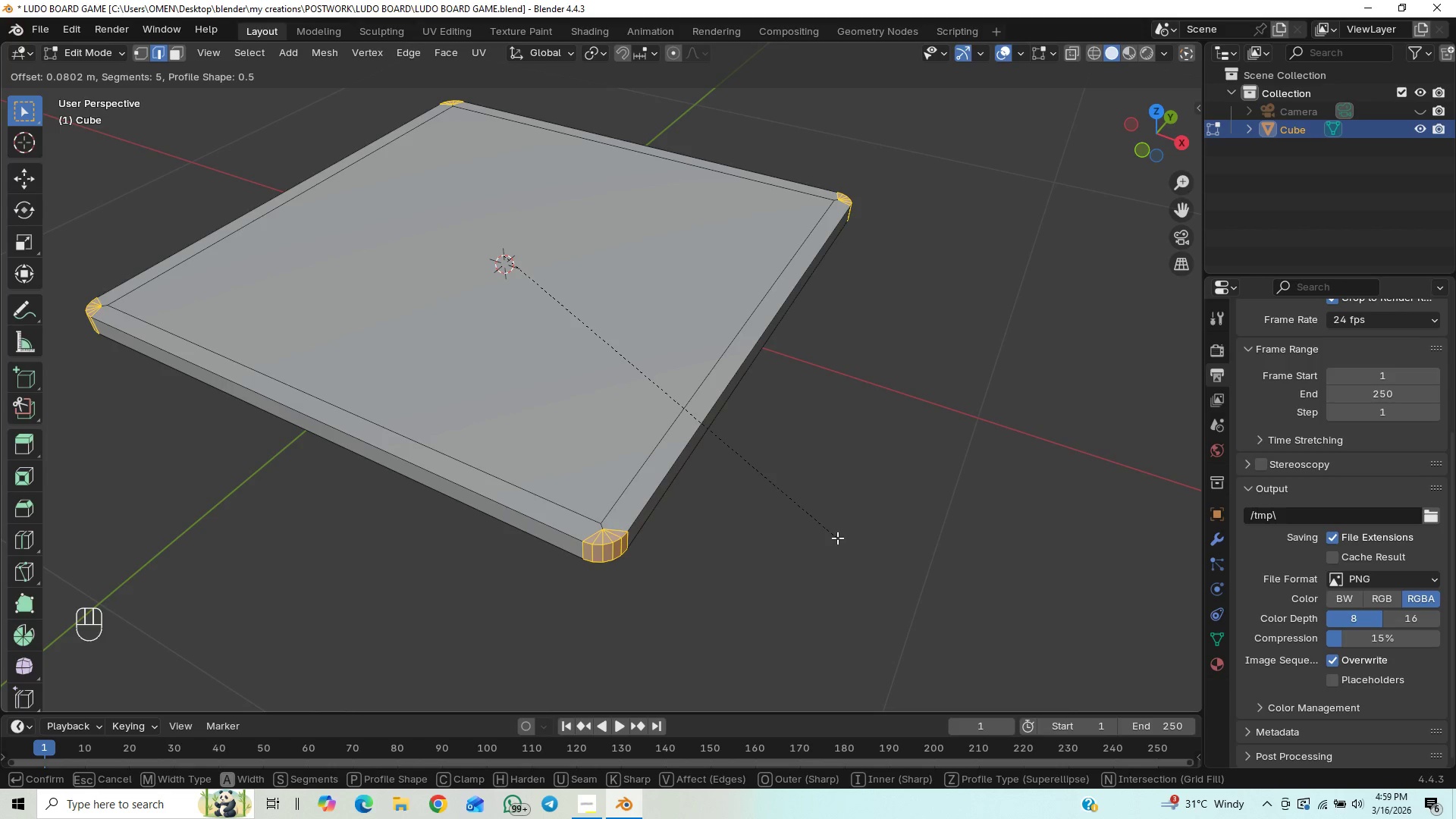 
wait(5.89)
 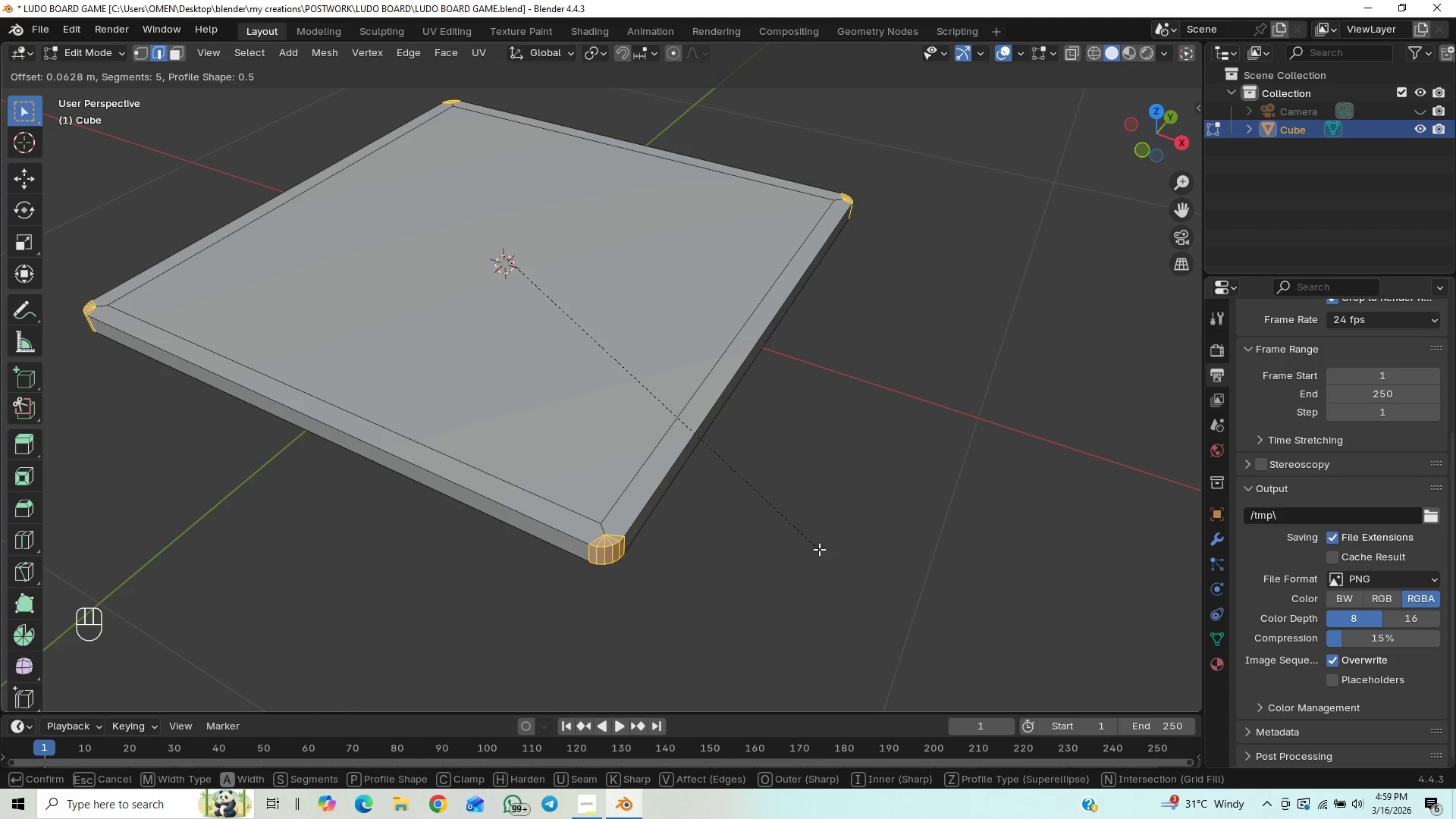 
left_click([837, 538])
 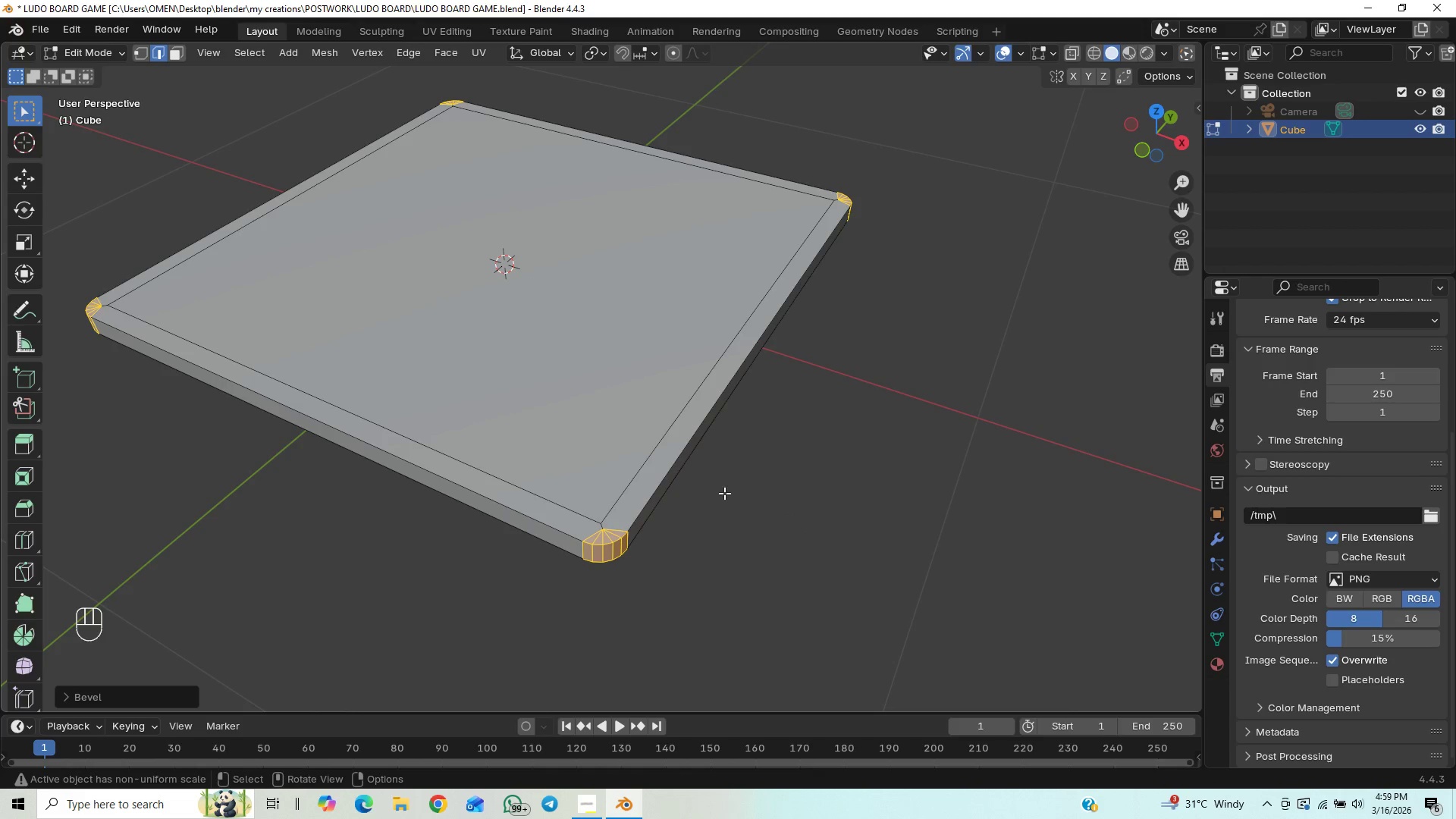 
scroll: coordinate [610, 455], scroll_direction: down, amount: 1.0
 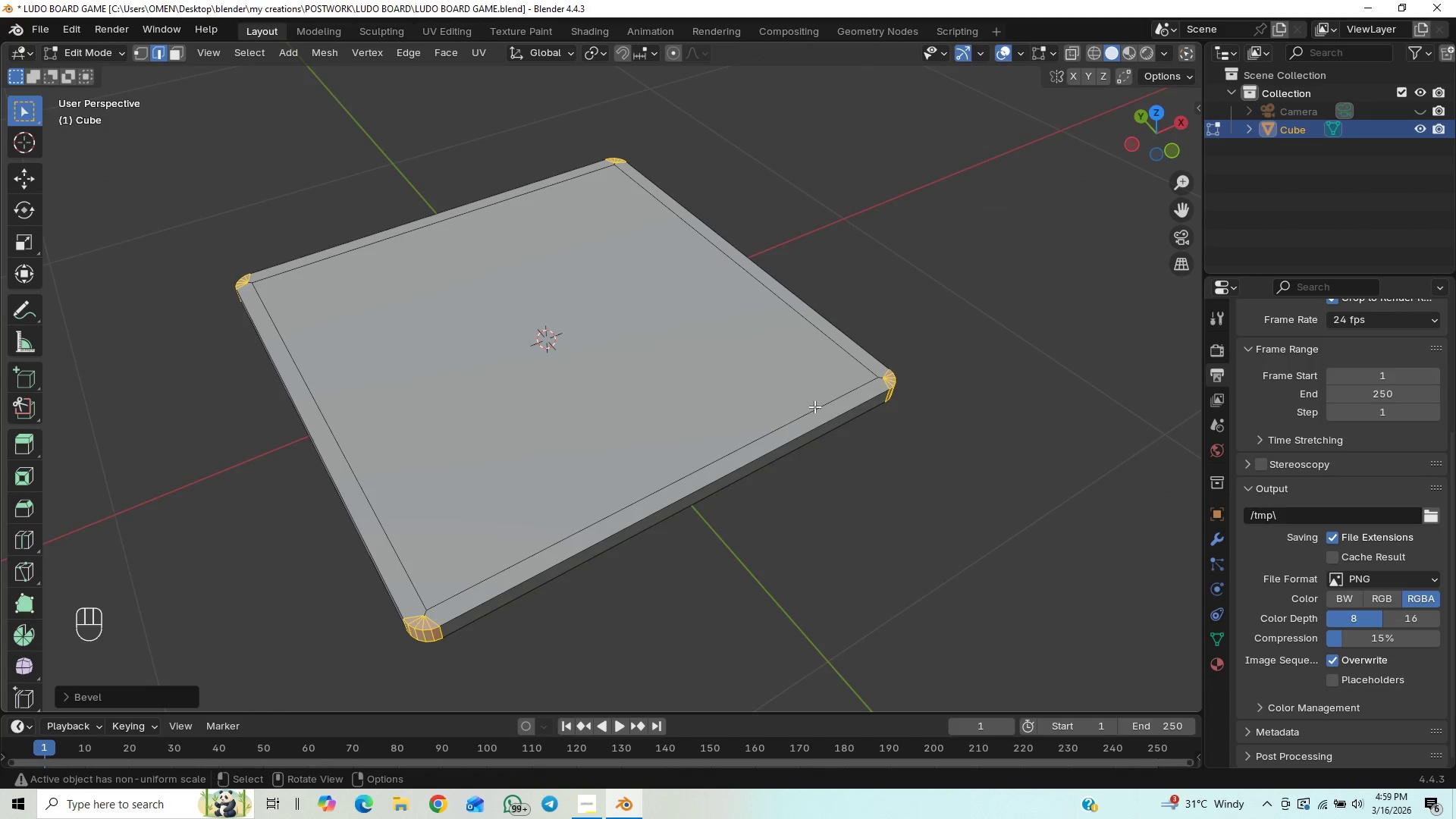 
wait(5.03)
 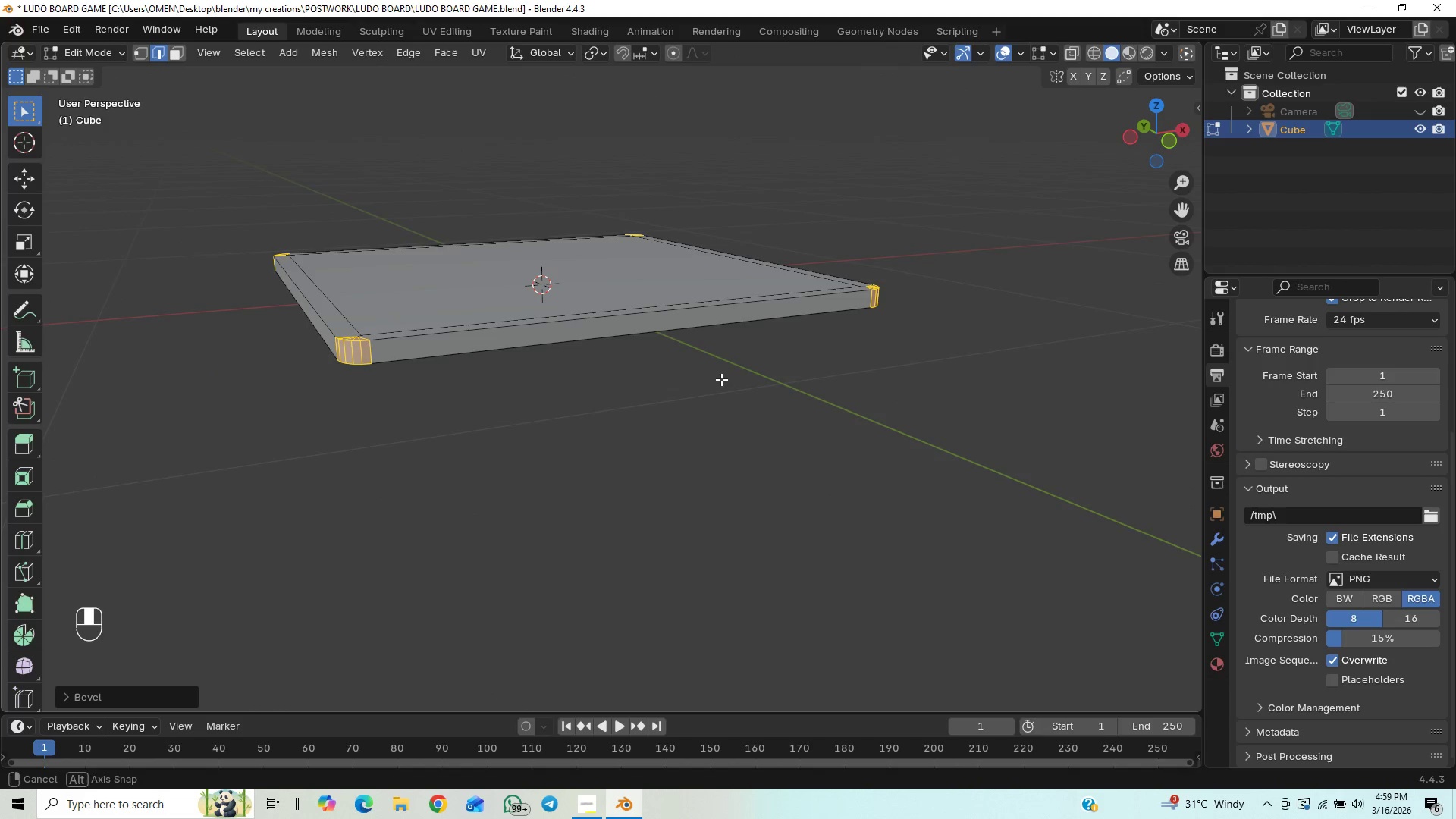 
key(Control+S)
 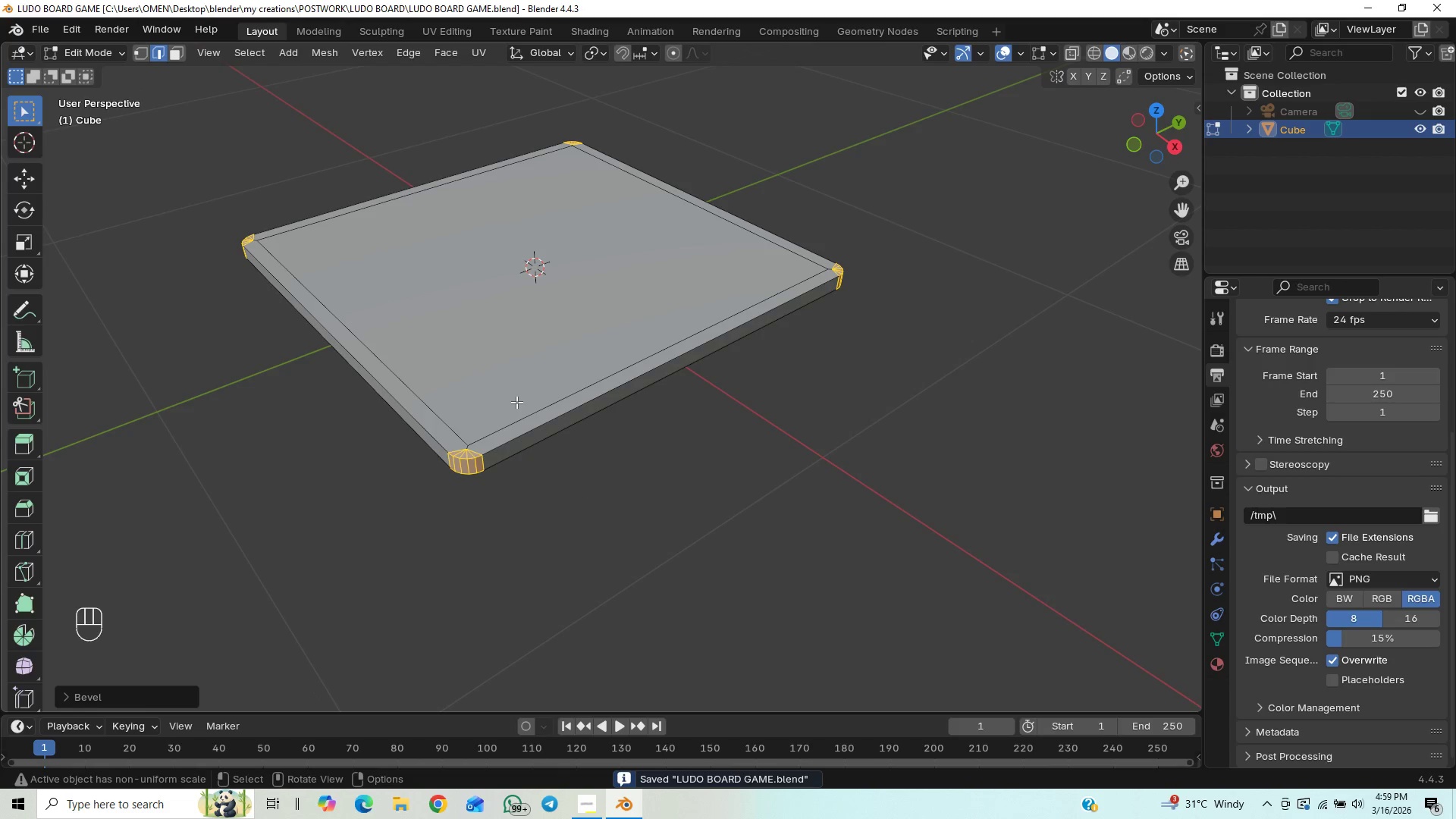 
wait(5.89)
 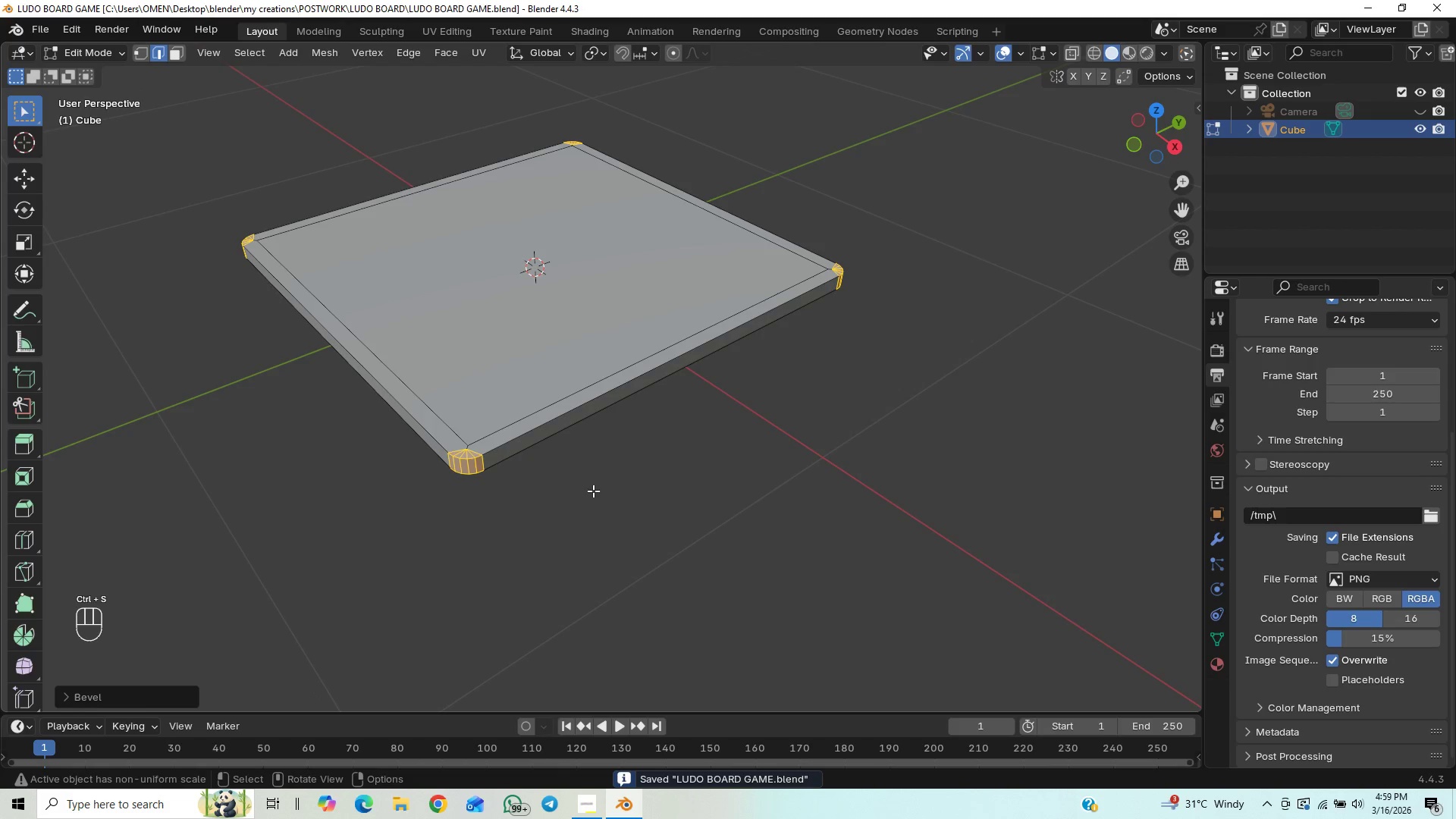 
hold_key(key=ShiftLeft, duration=1.12)
 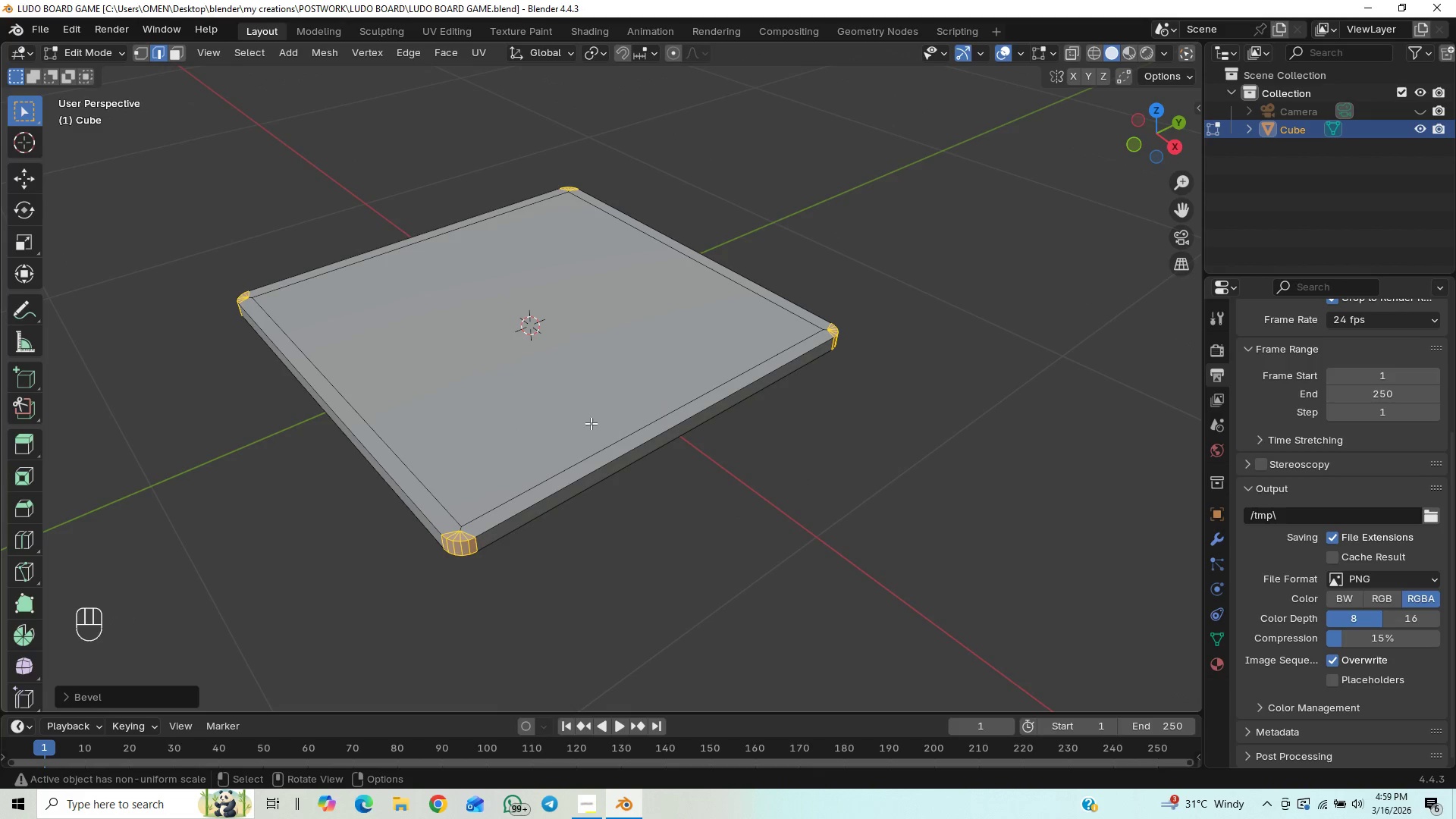 
hold_key(key=ShiftLeft, duration=10.86)
 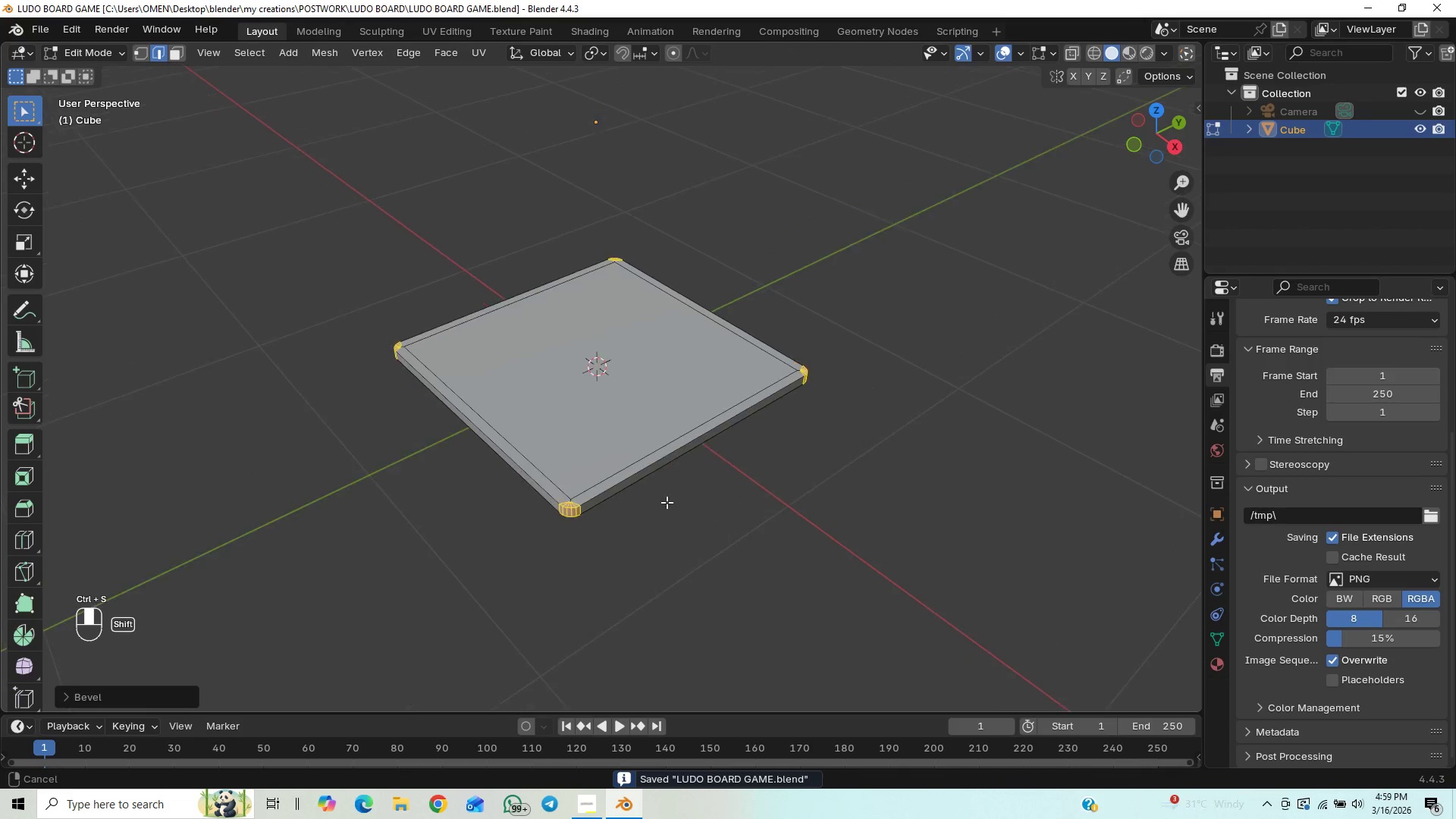 
scroll: coordinate [592, 422], scroll_direction: down, amount: 6.0
 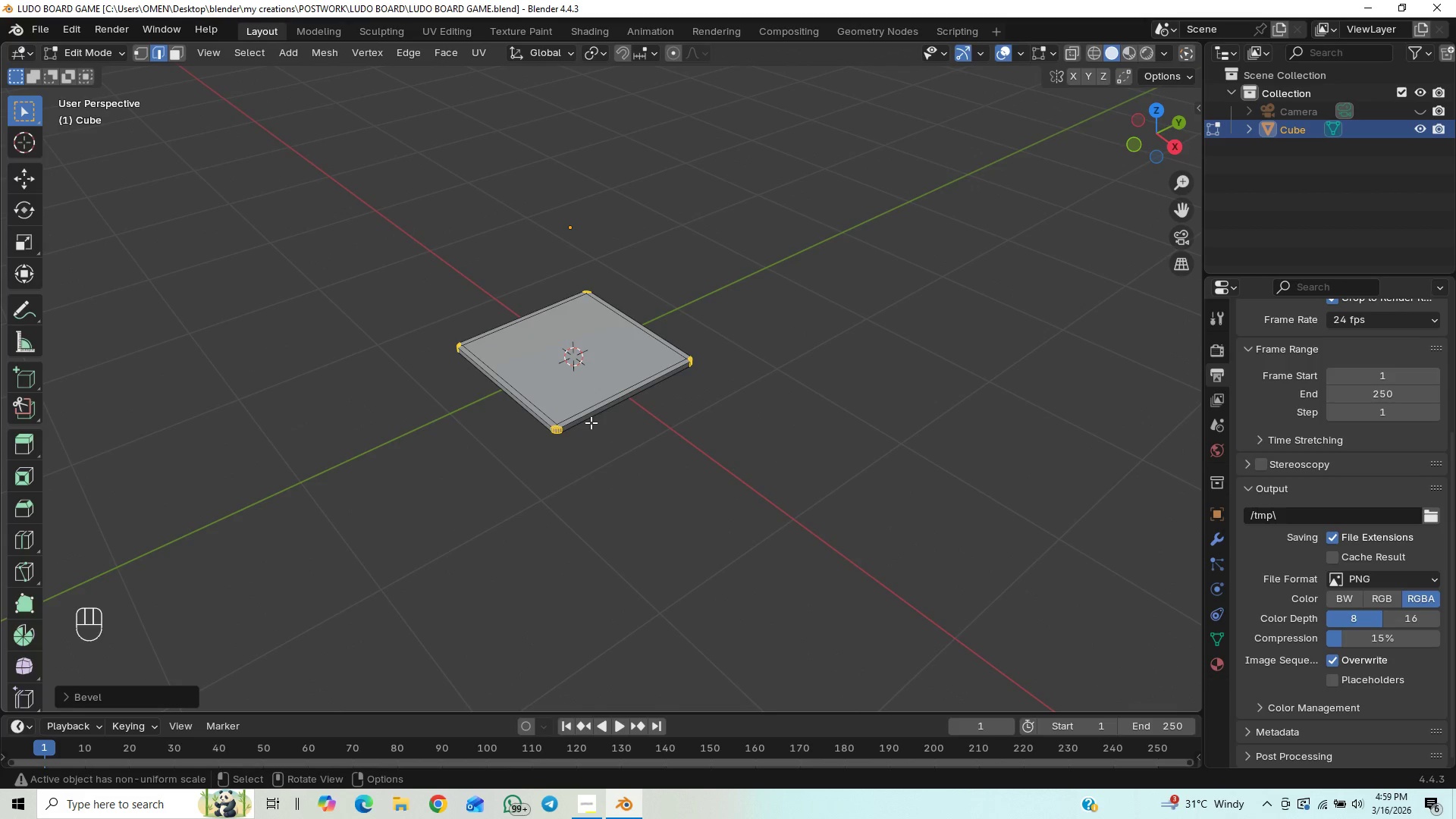 
scroll: coordinate [609, 429], scroll_direction: up, amount: 3.0
 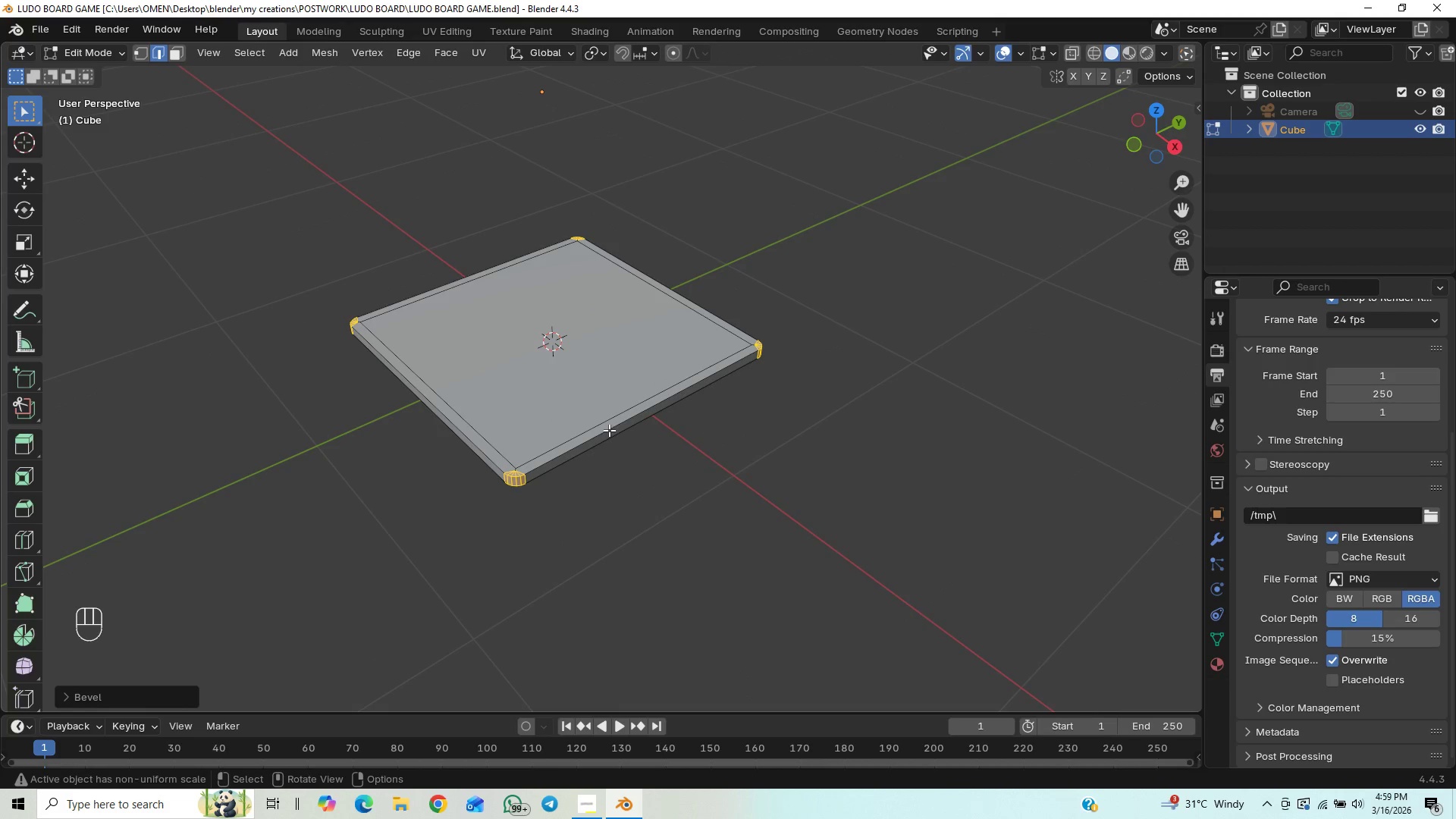 
key(Control+S)
 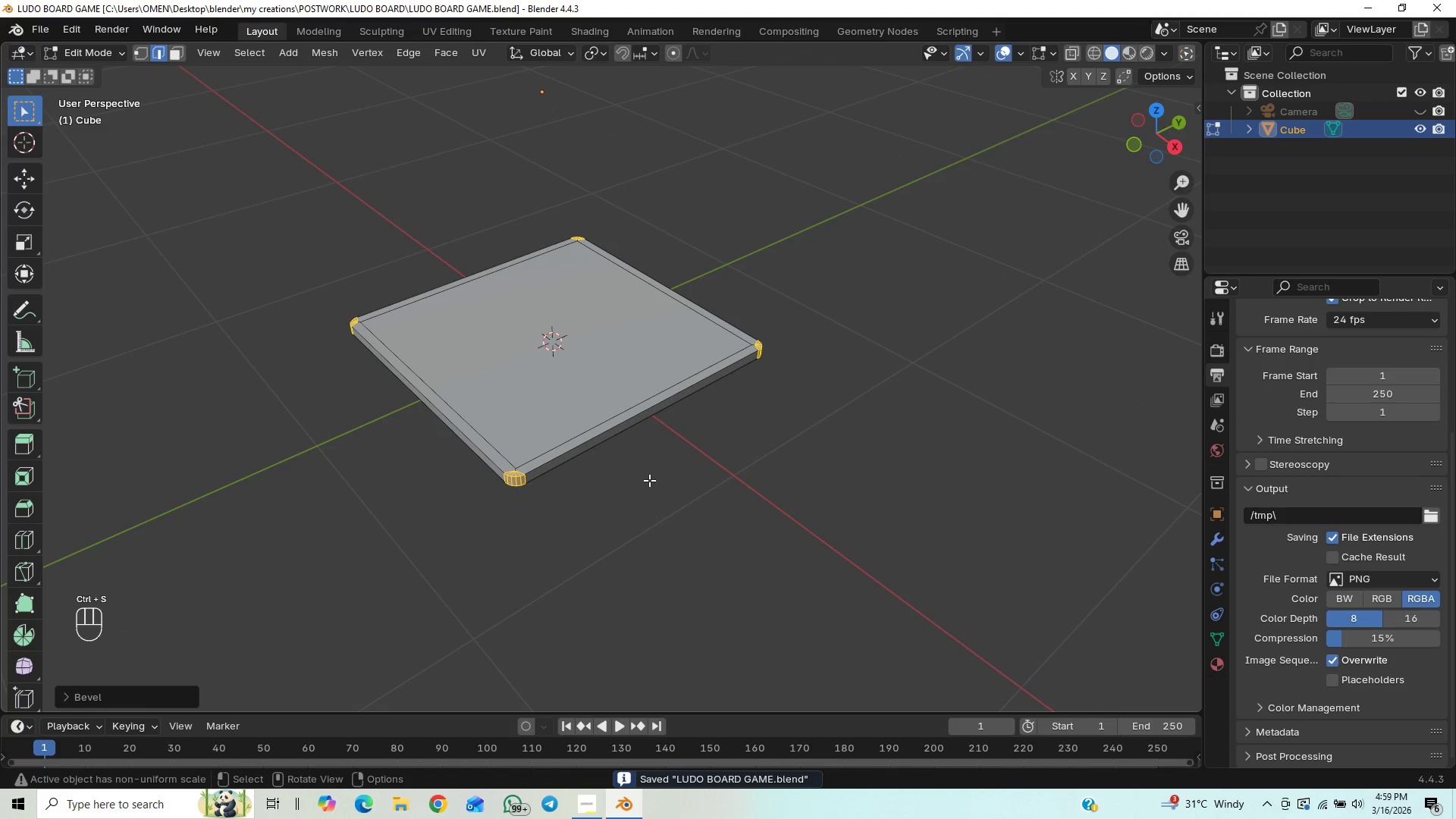 
hold_key(key=ShiftLeft, duration=0.97)
 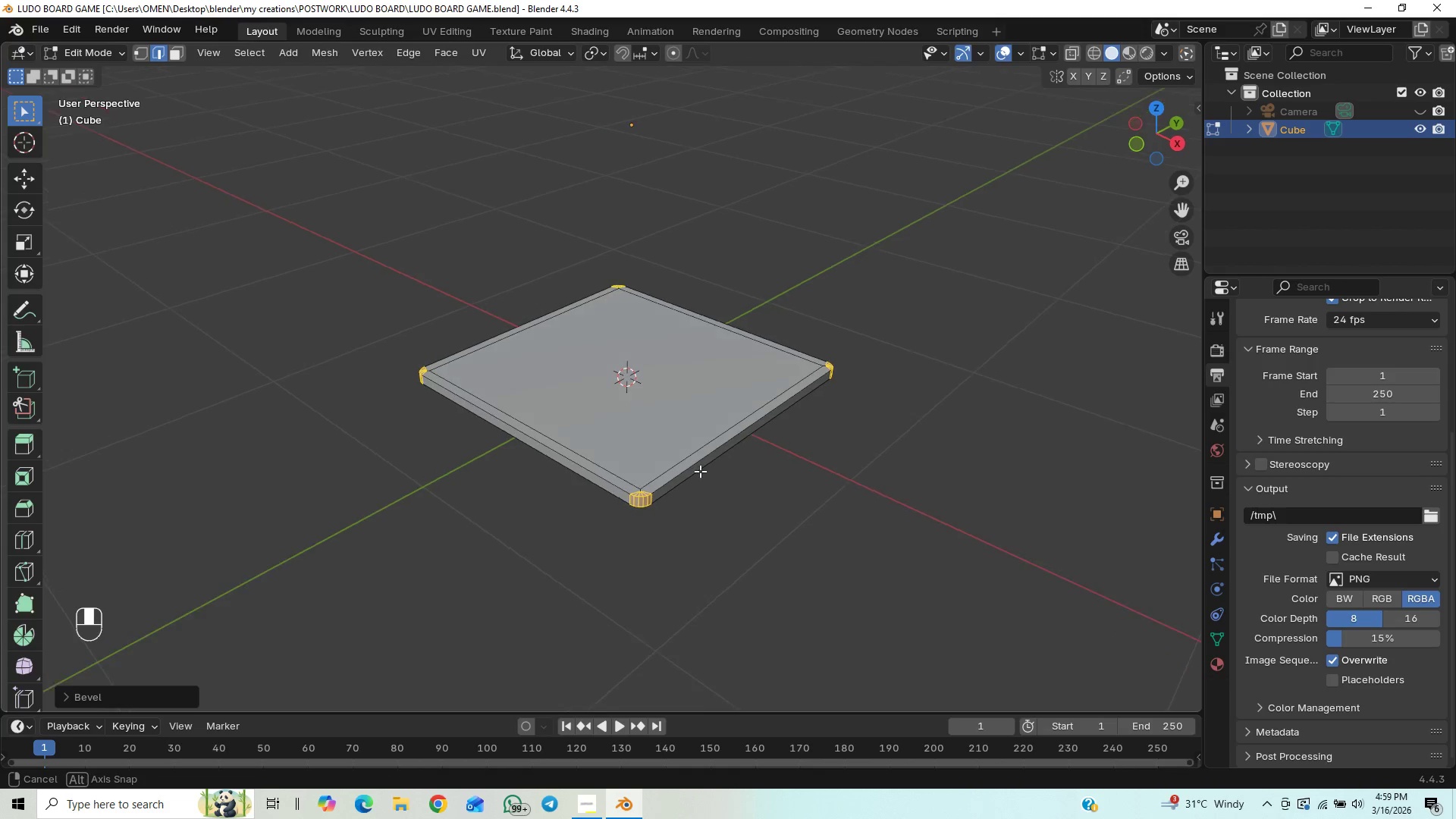 
wait(6.06)
 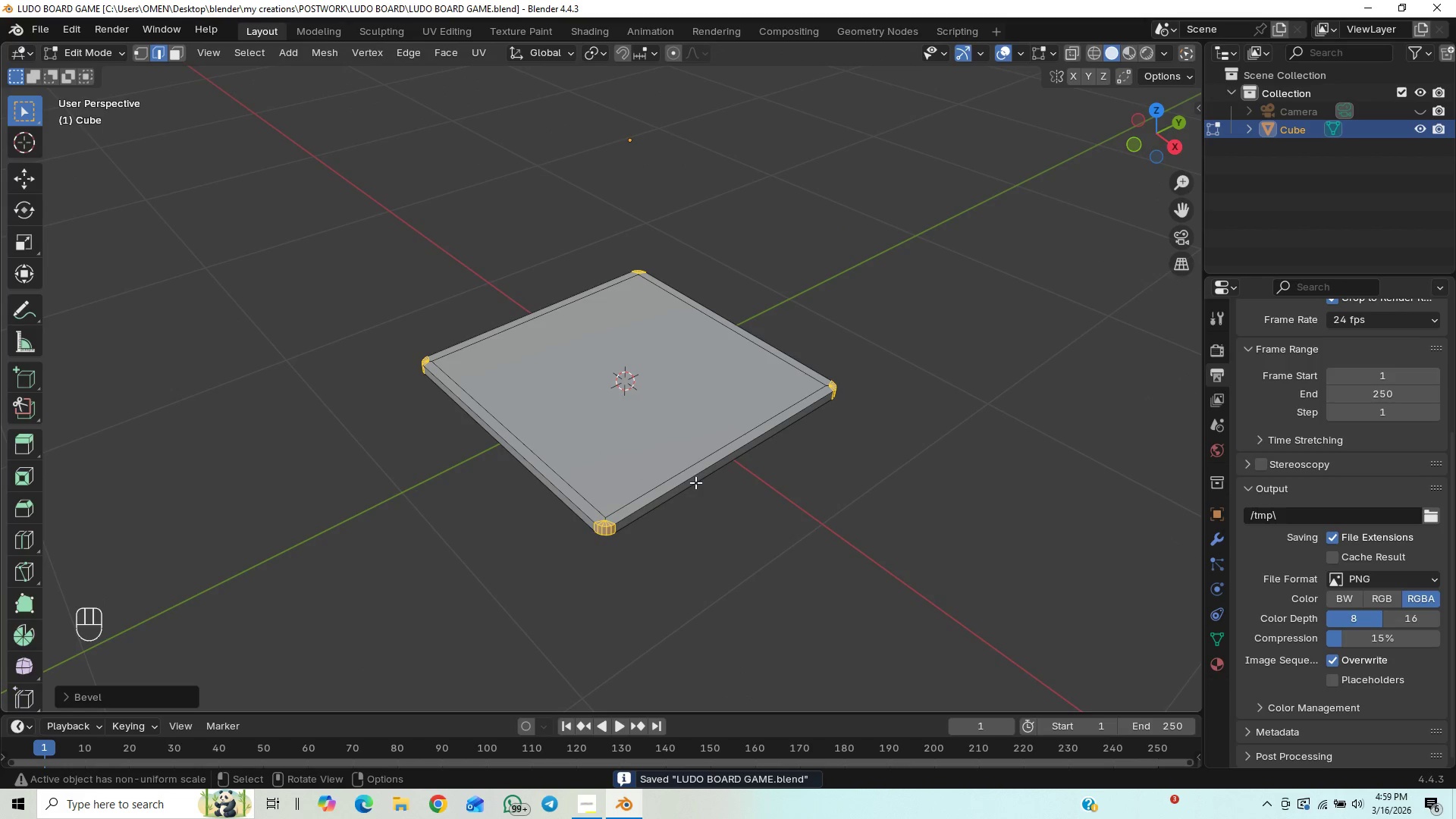 
hold_key(key=ShiftLeft, duration=0.72)
 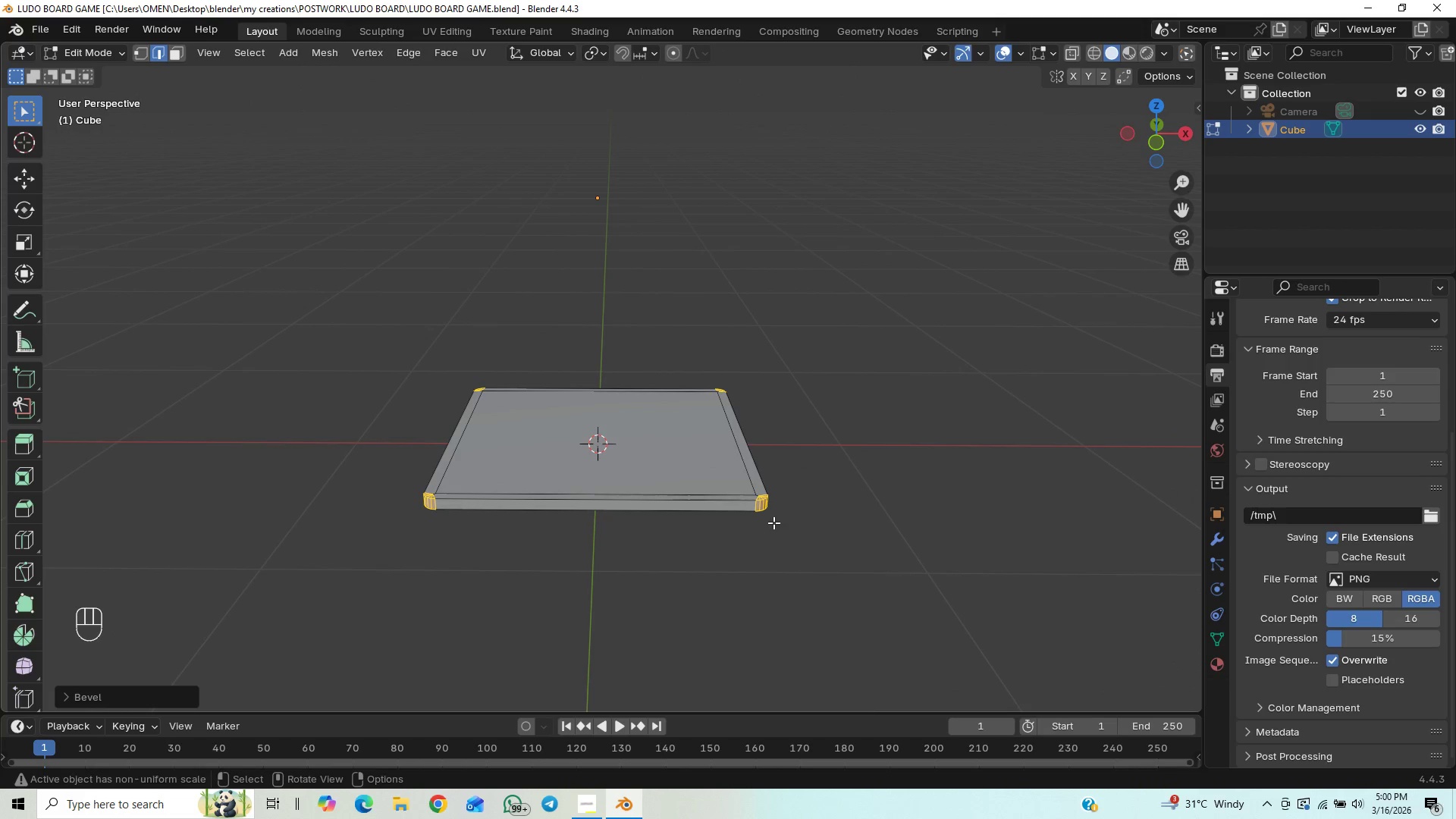 
hold_key(key=ShiftLeft, duration=0.95)
 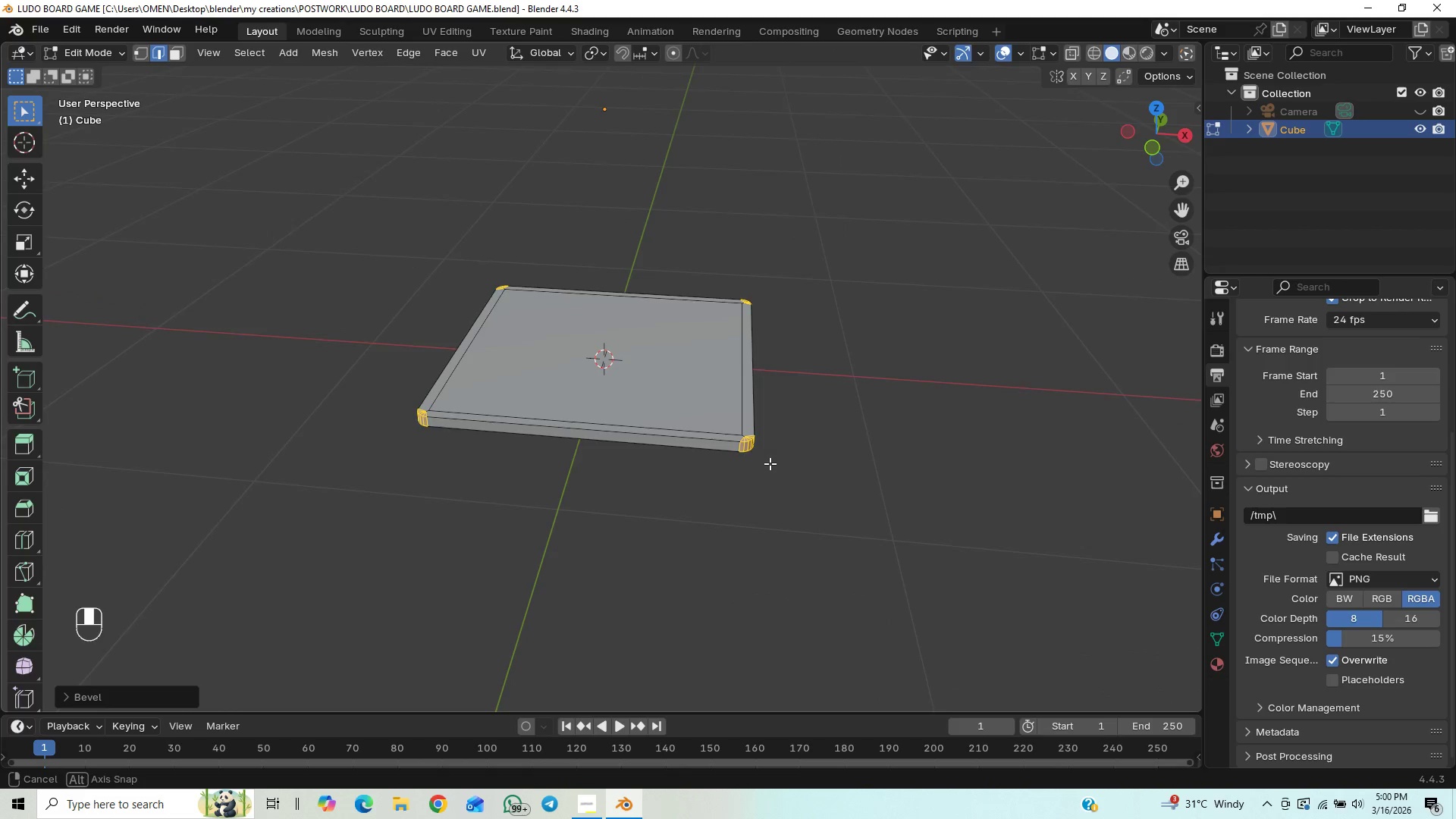 
key(Control+S)
 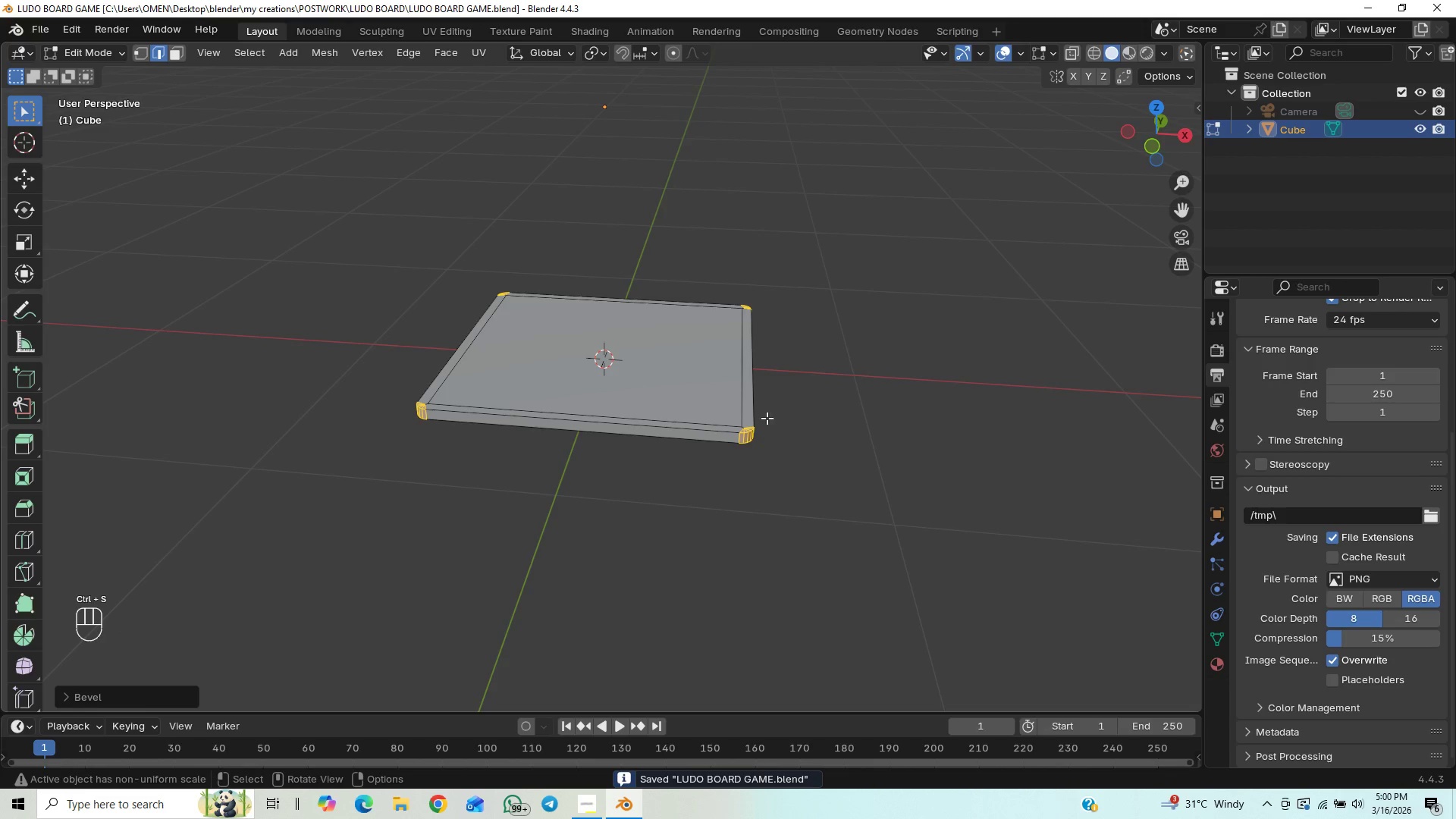 
scroll: coordinate [772, 426], scroll_direction: up, amount: 2.0
 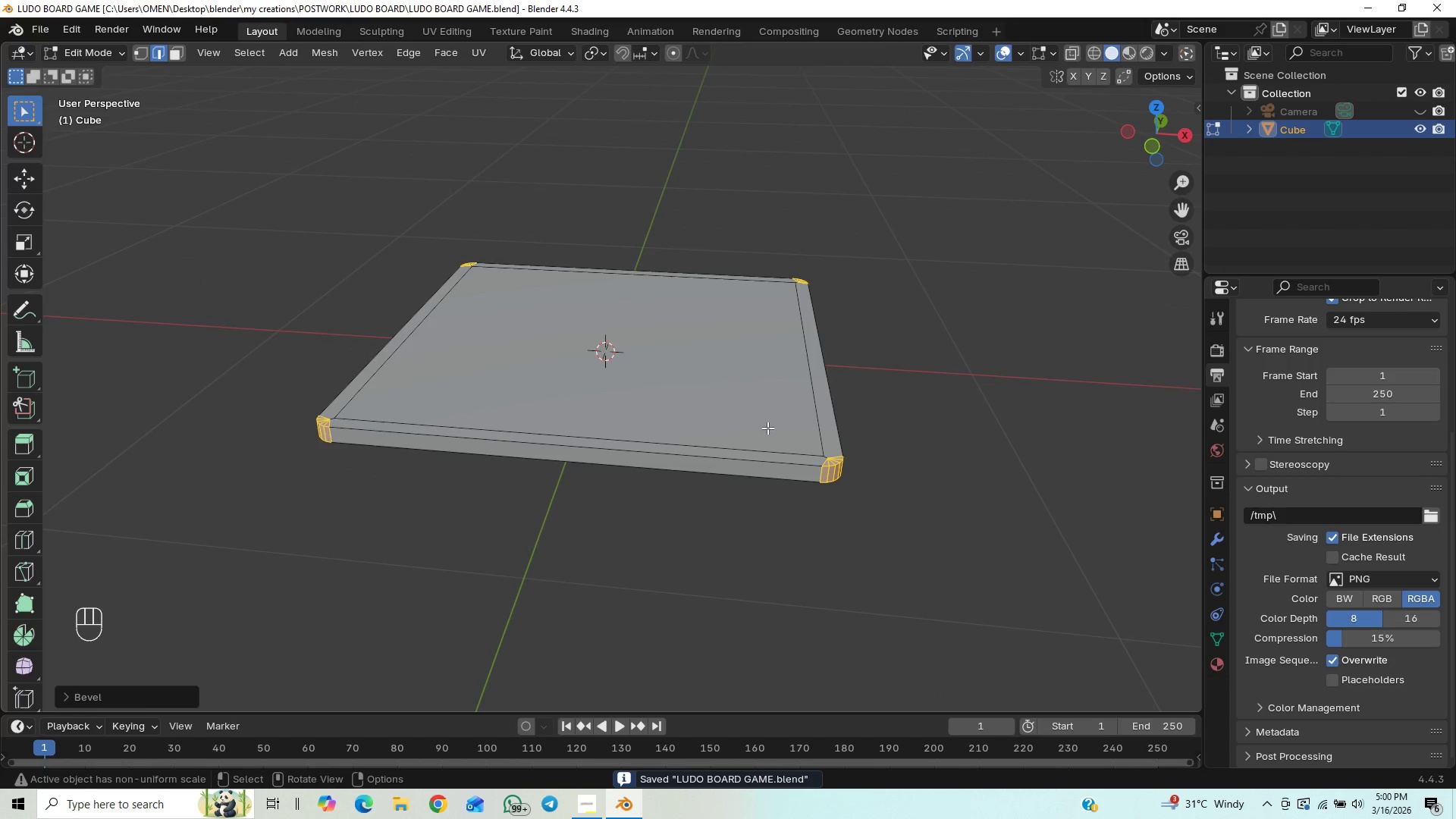 
key(Control+S)
 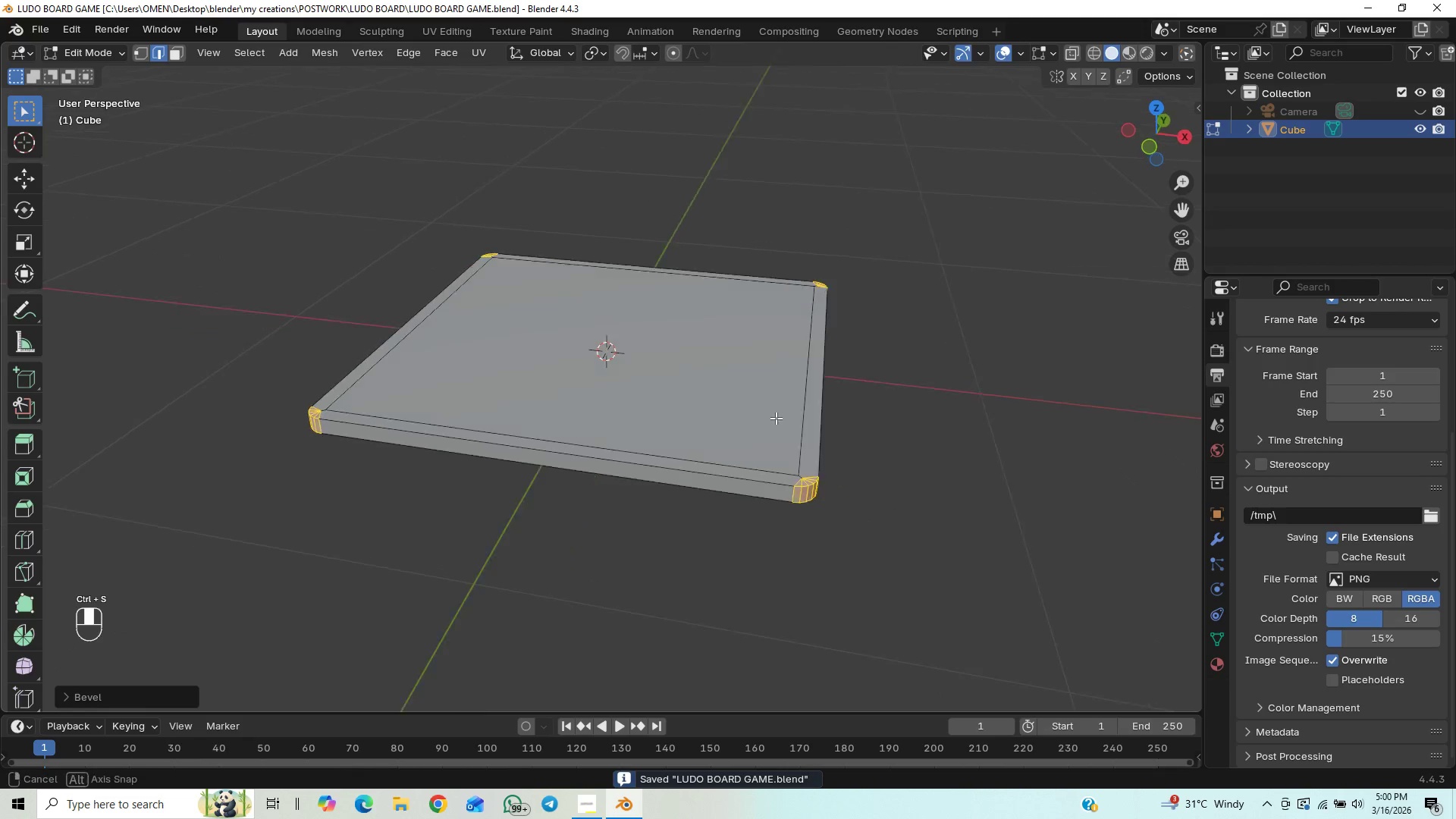 
scroll: coordinate [758, 431], scroll_direction: down, amount: 7.0
 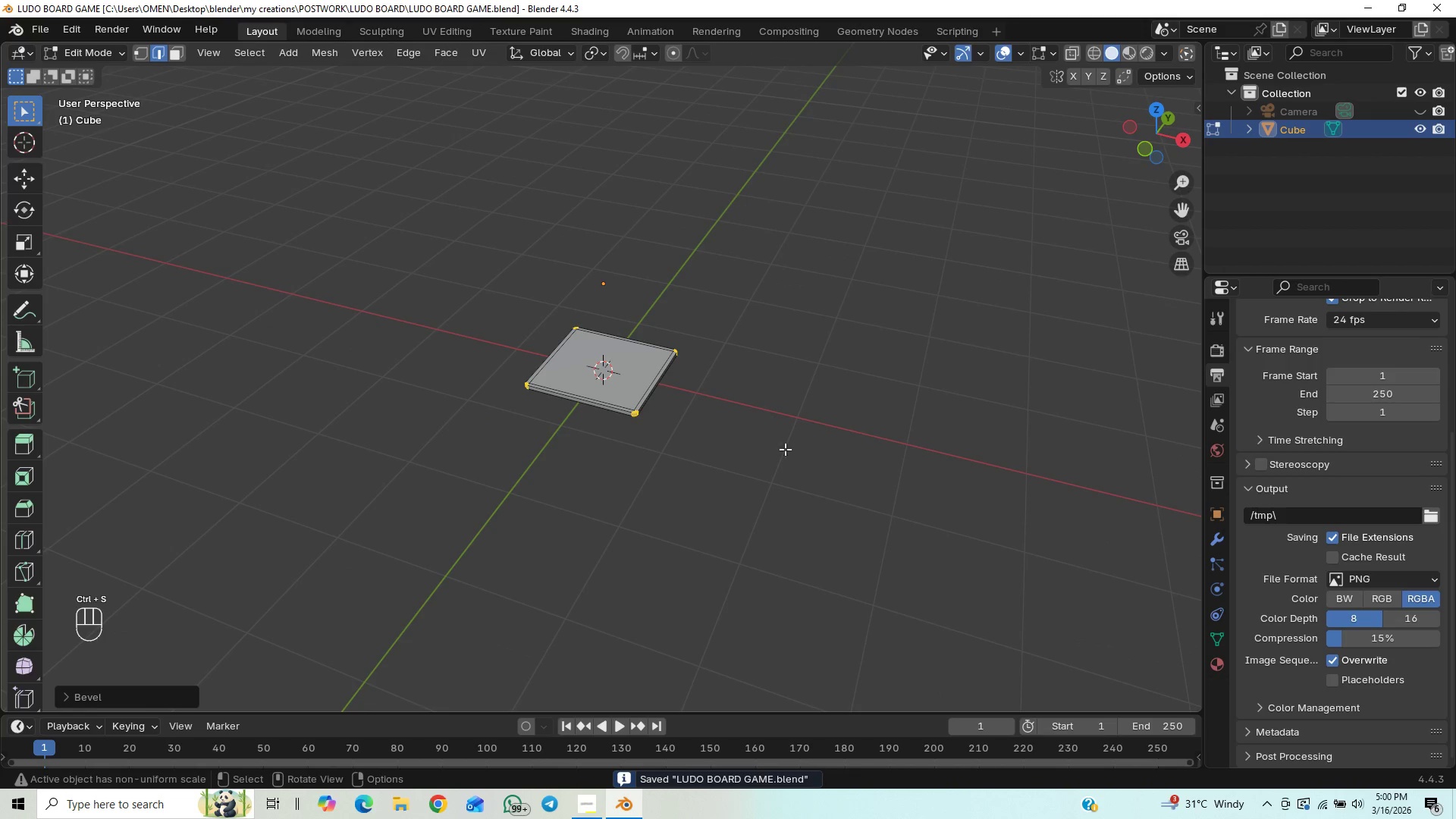 
scroll: coordinate [833, 485], scroll_direction: up, amount: 7.0
 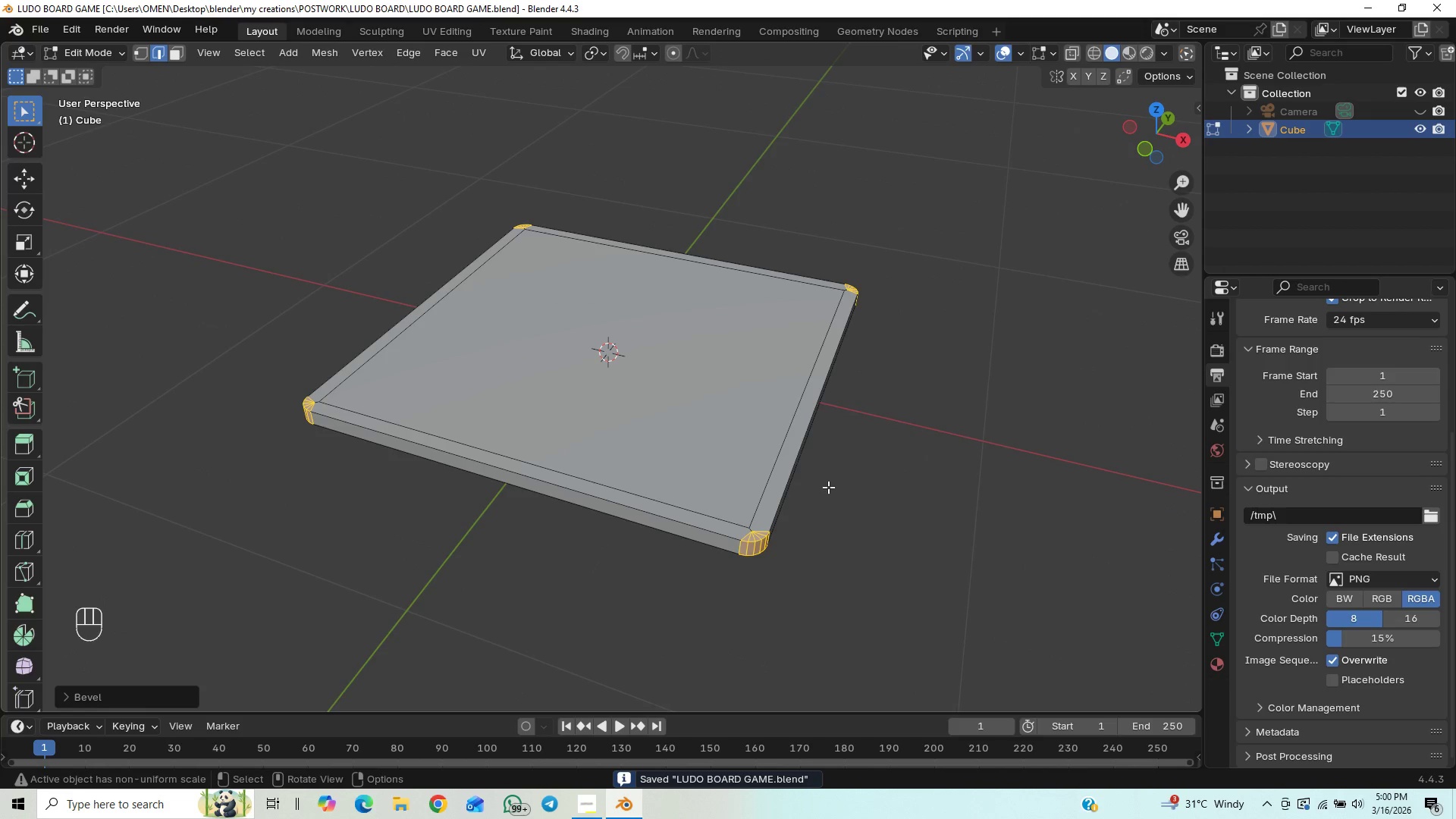 
key(Control+S)
 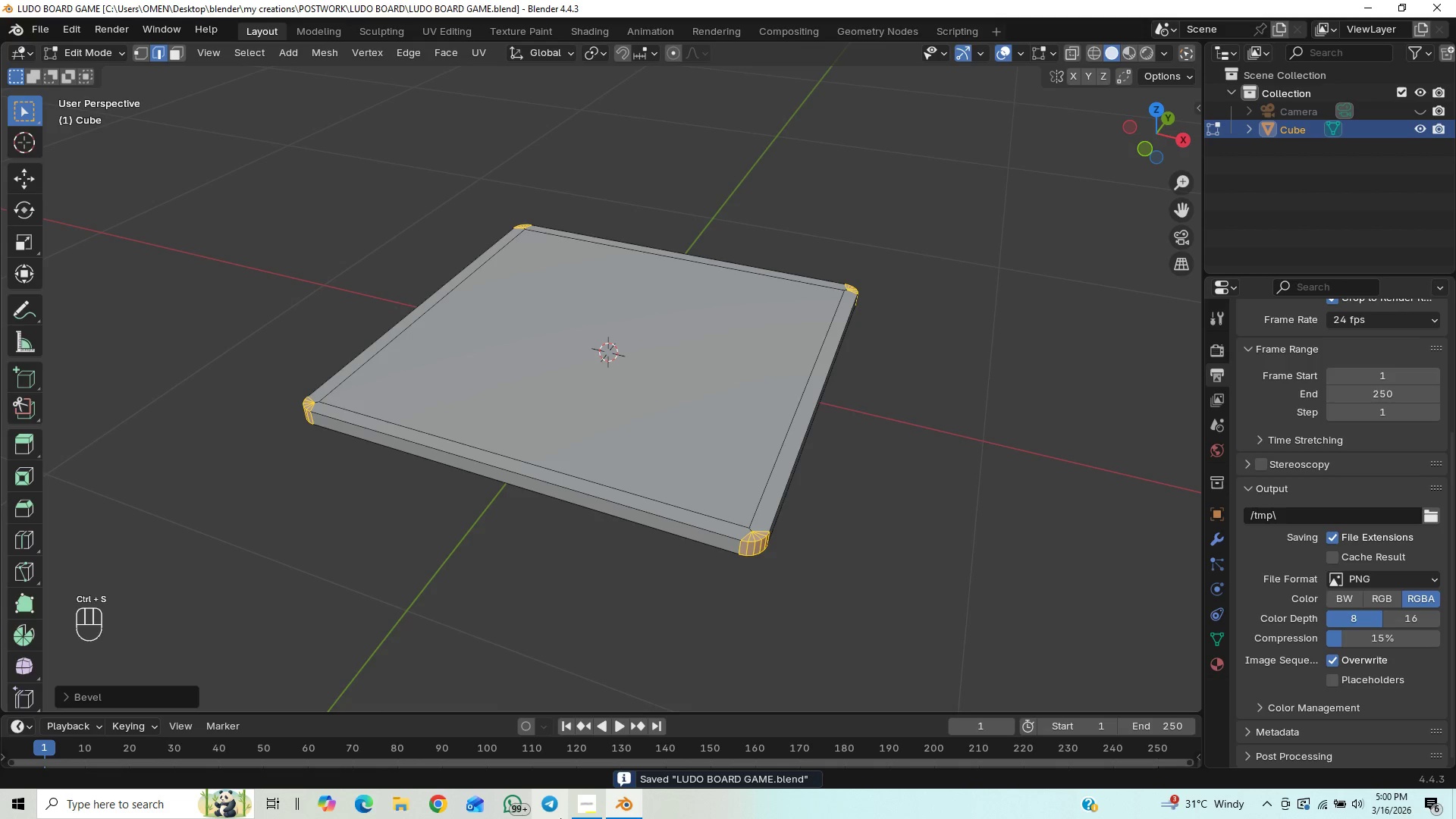 
left_click([576, 809])